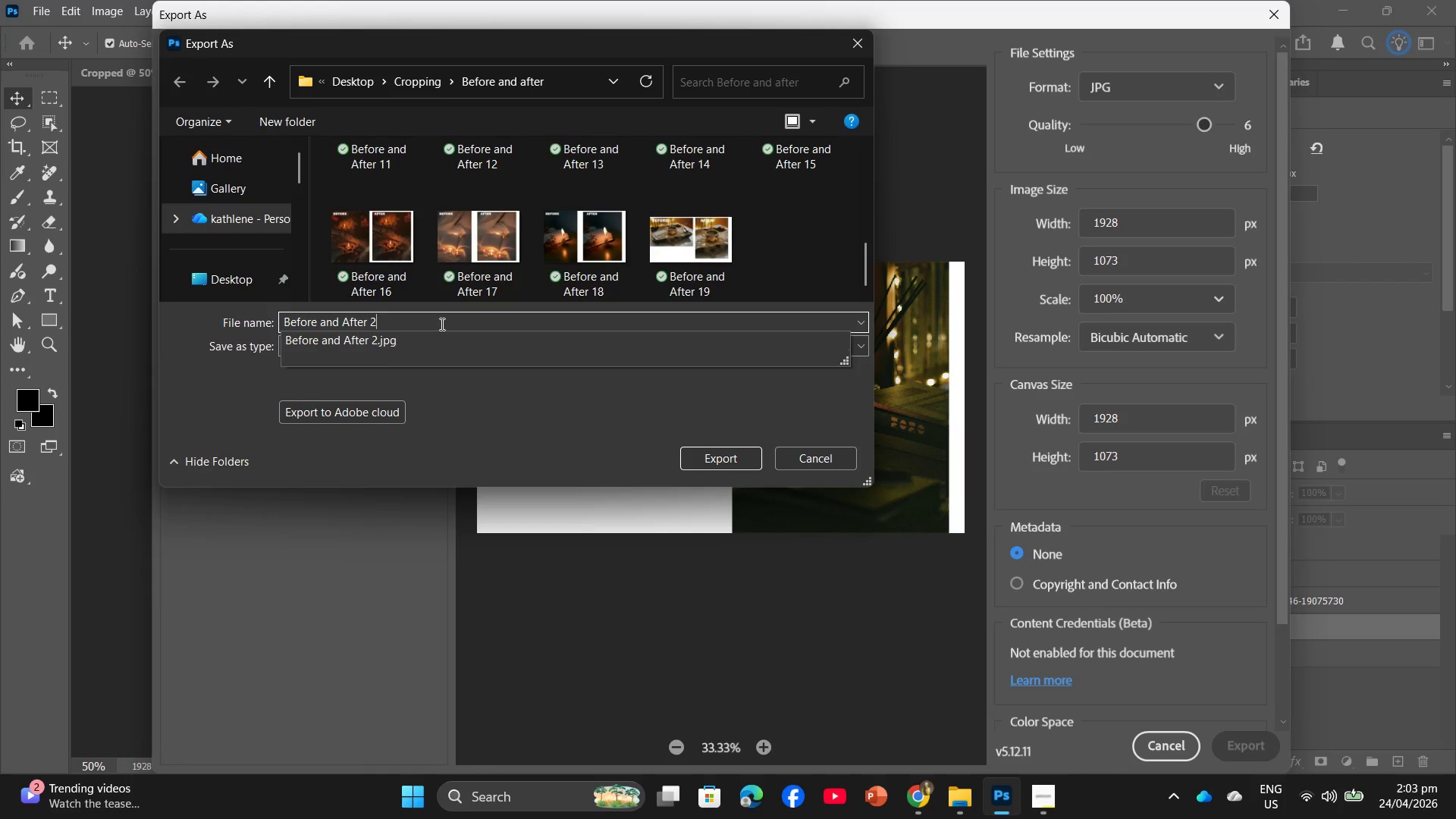 
key(Numpad0)
 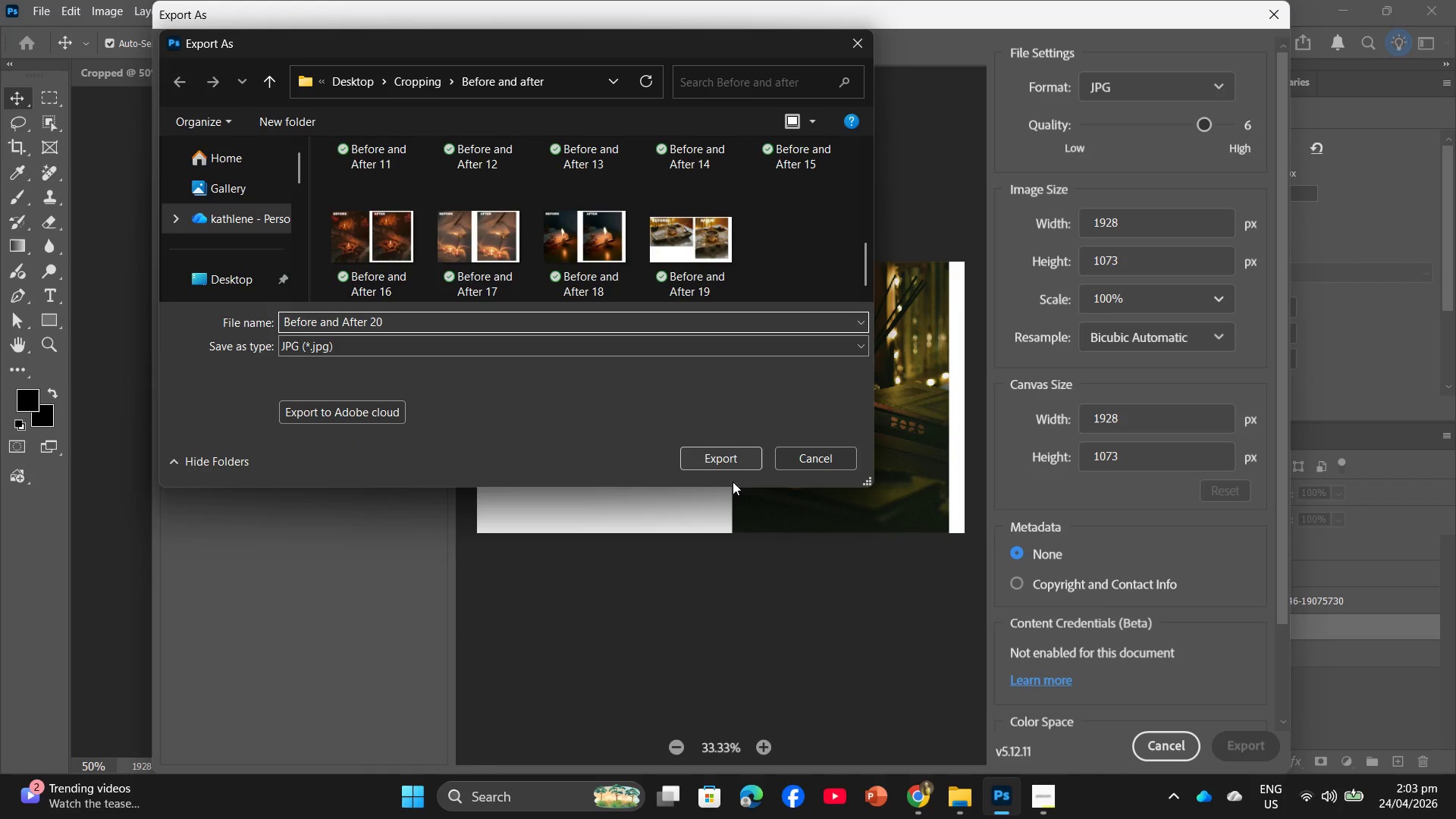 
left_click([739, 463])
 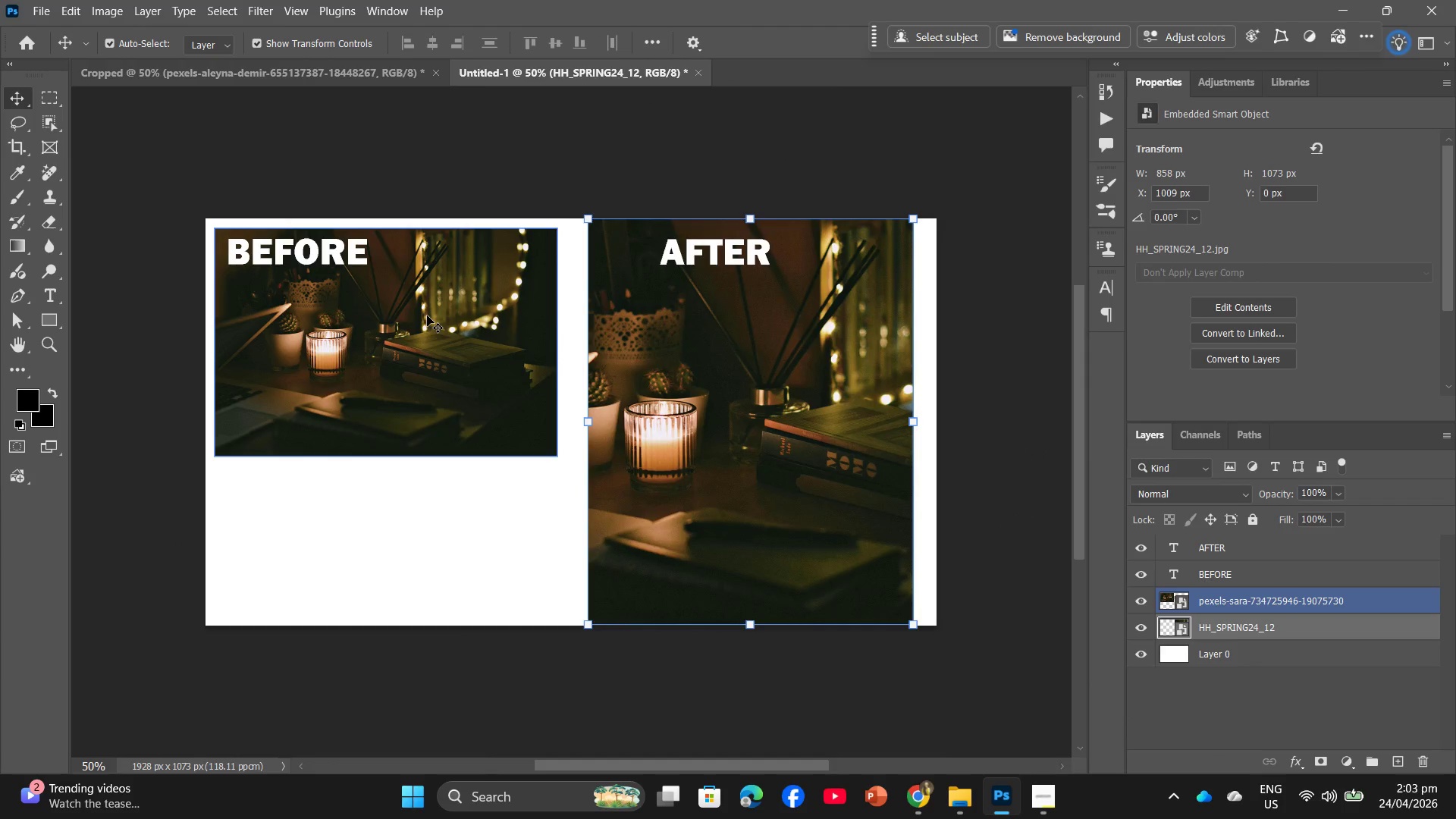 
wait(9.23)
 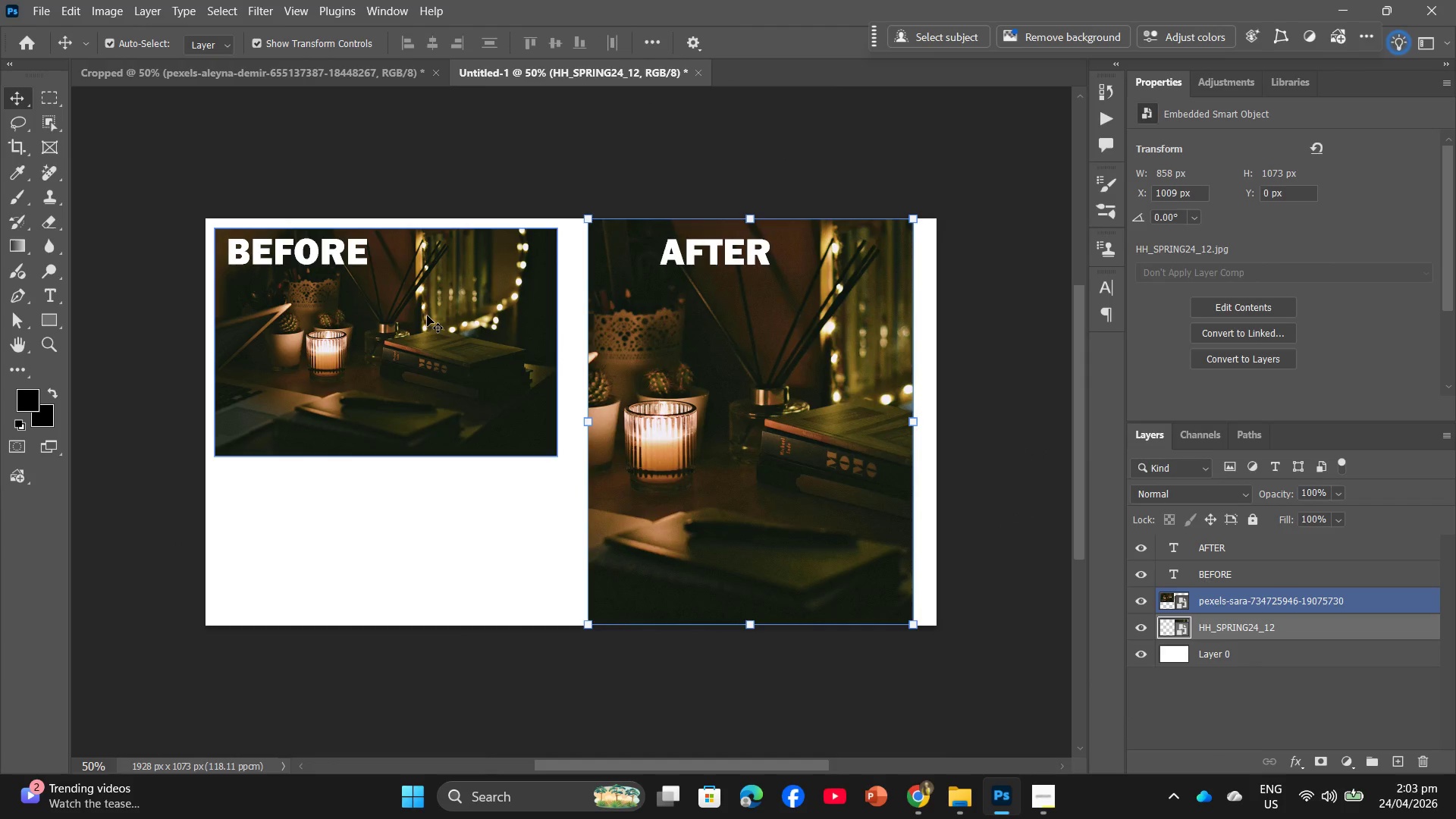 
left_click([450, 318])
 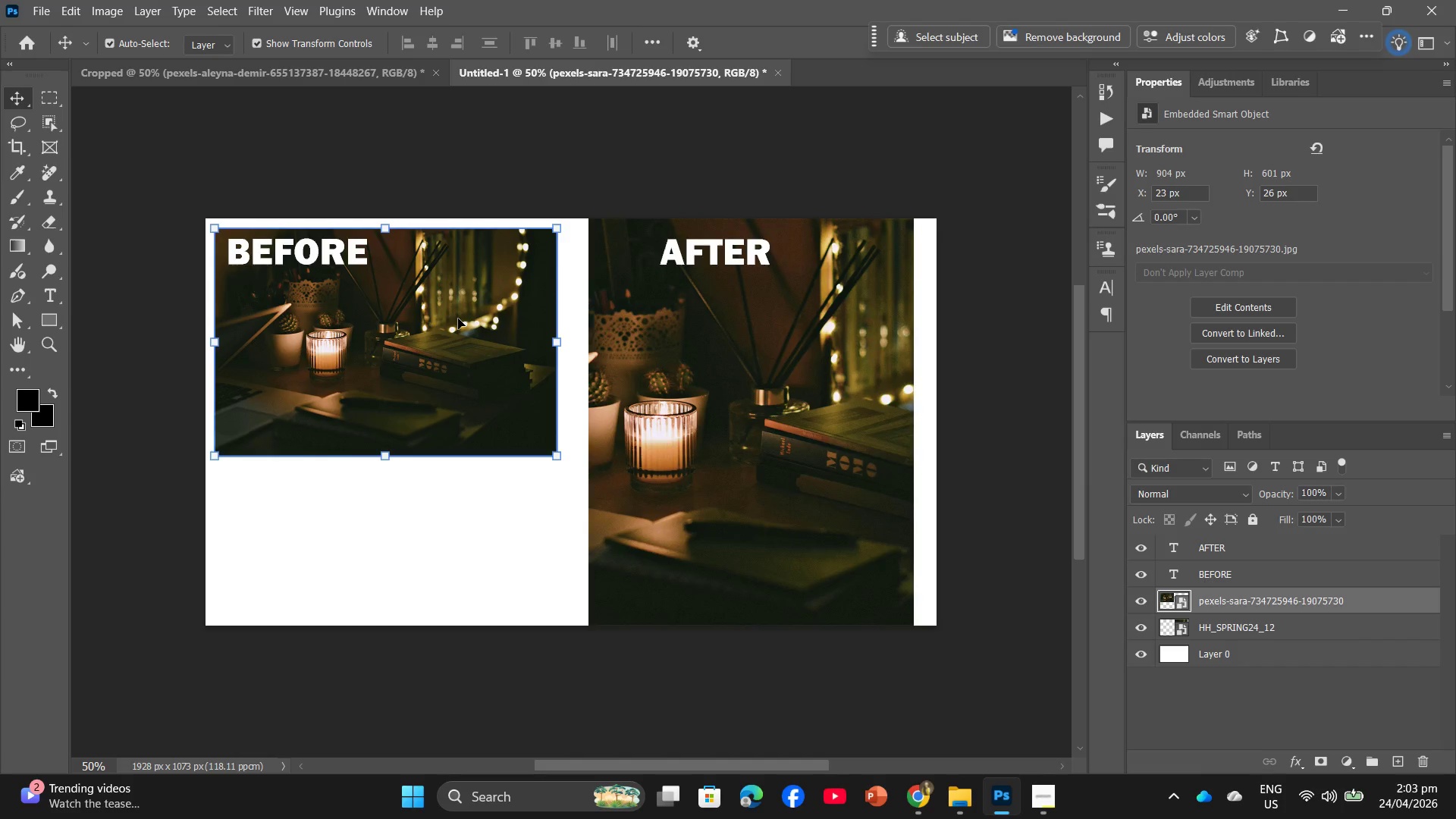 
key(Backspace)
 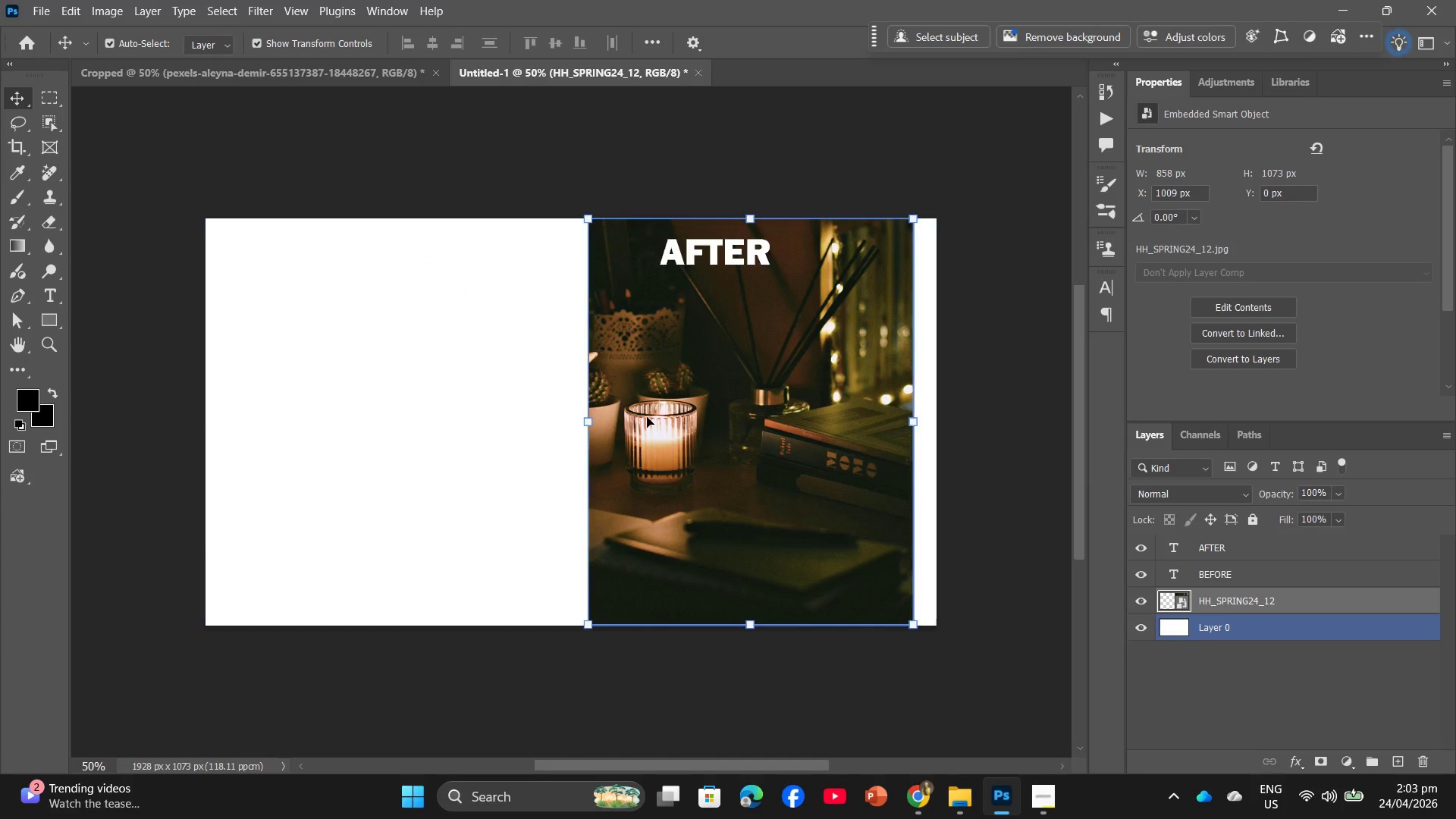 
left_click([647, 417])
 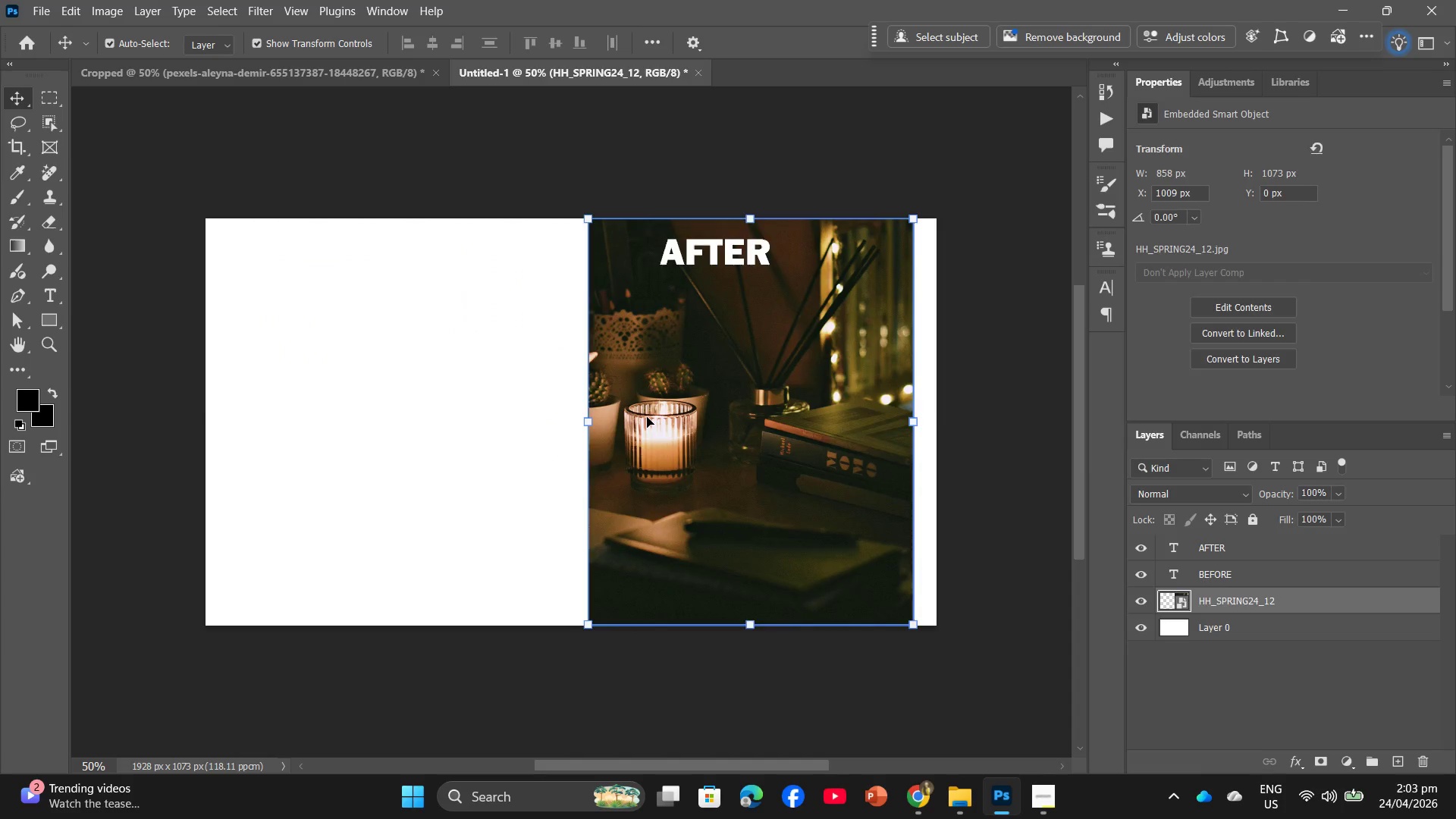 
key(Backspace)
 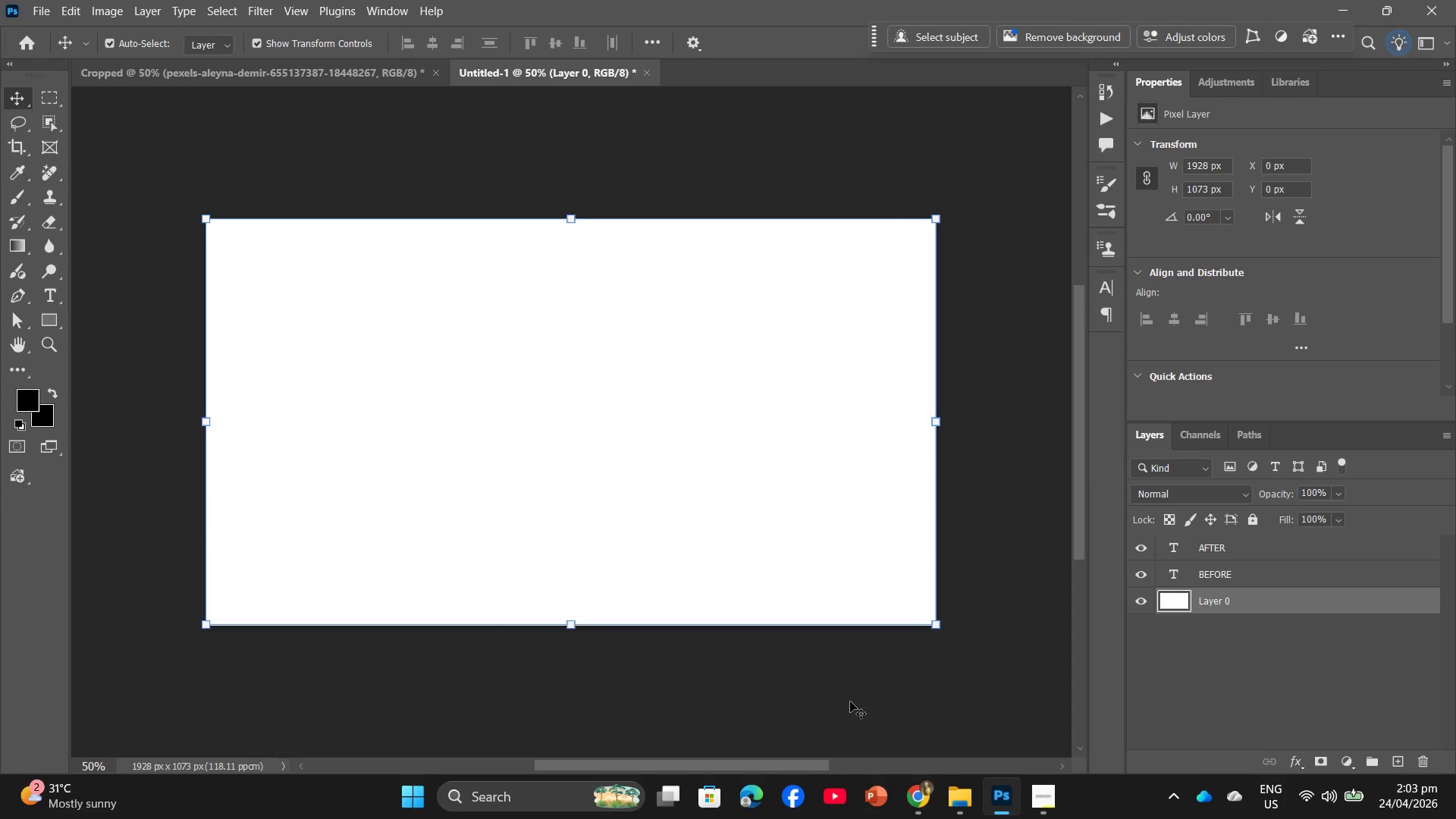 
mouse_move([933, 799])
 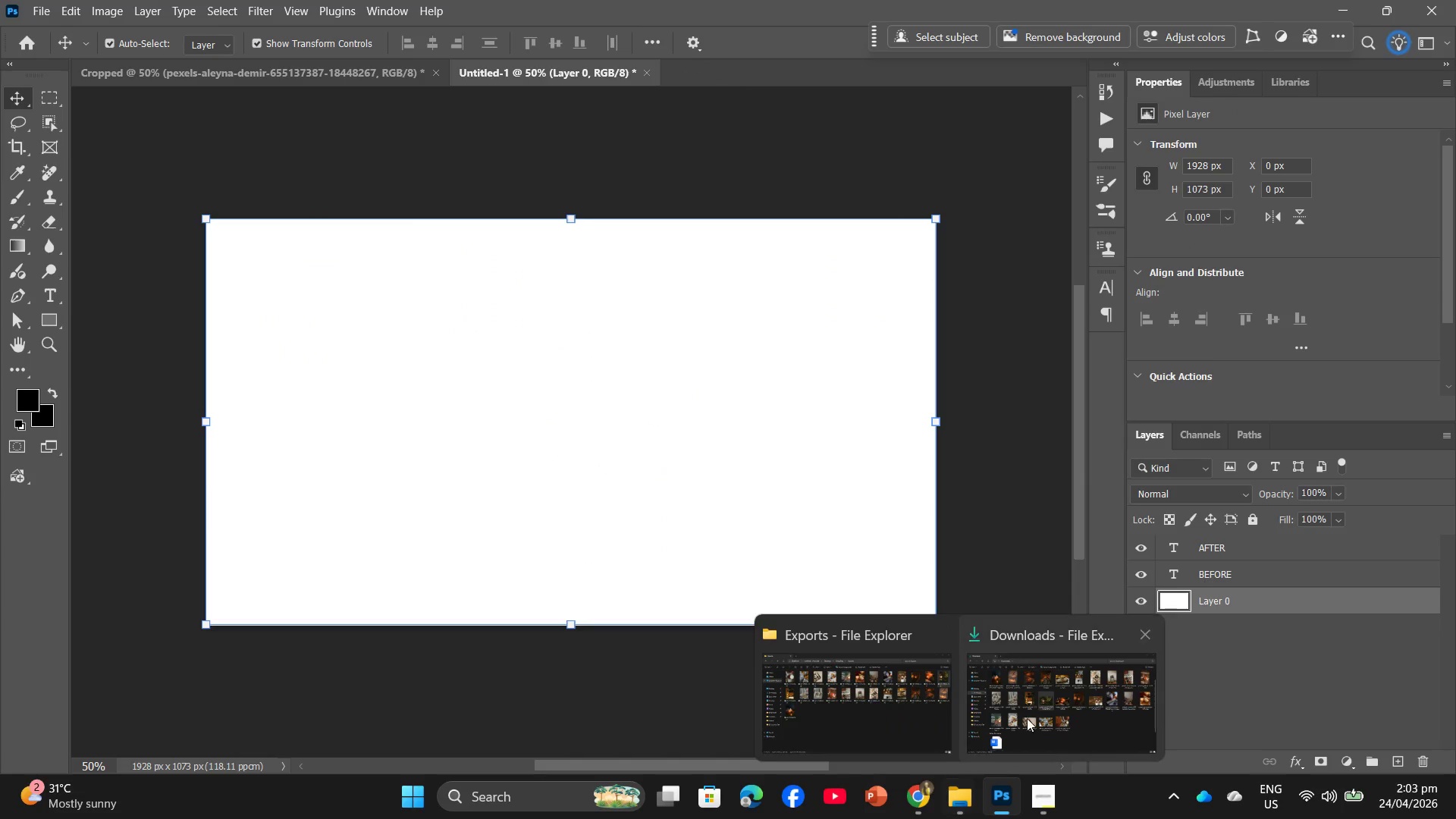 
left_click([1028, 717])
 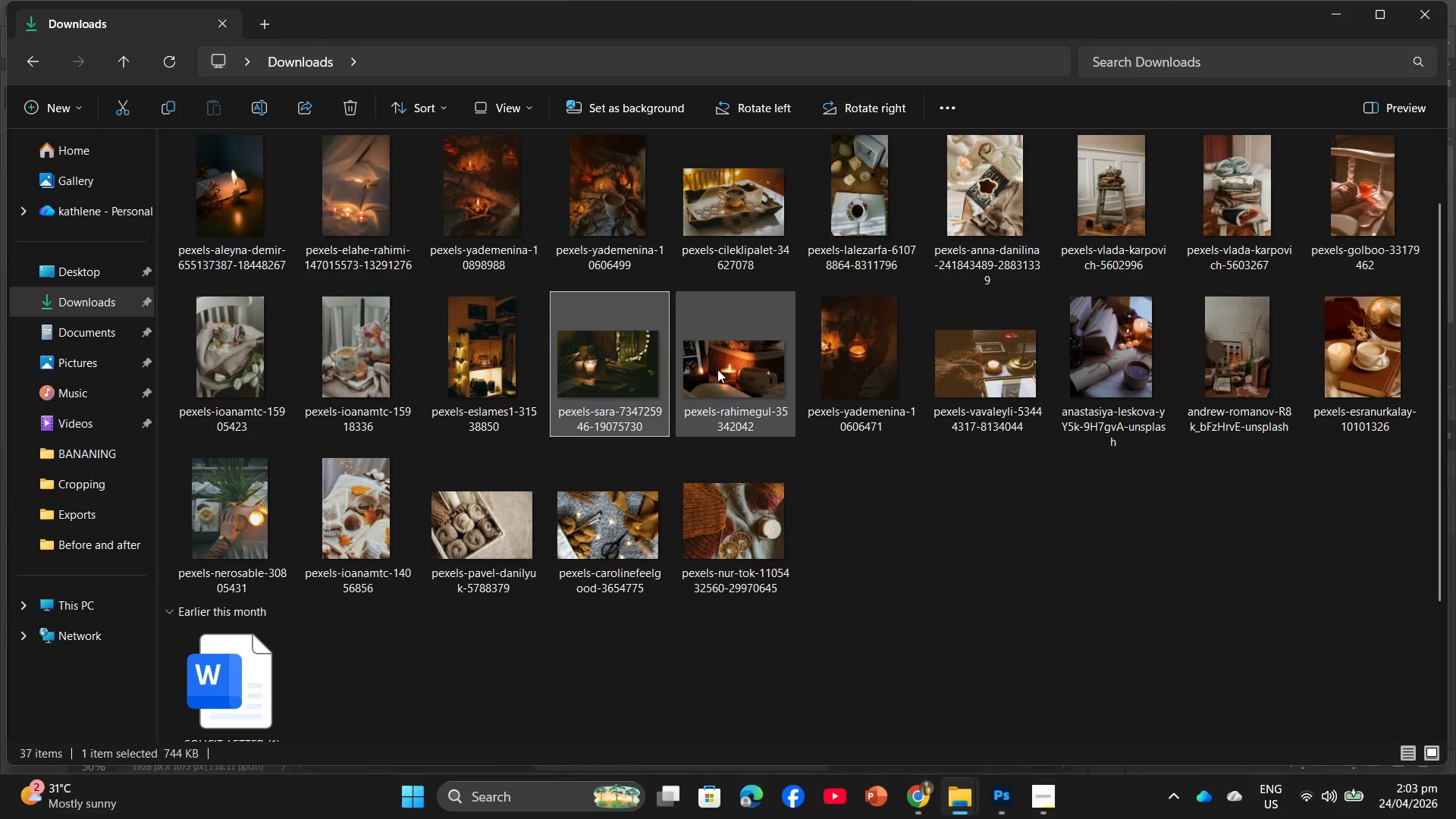 
left_click_drag(start_coordinate=[717, 369], to_coordinate=[551, 397])
 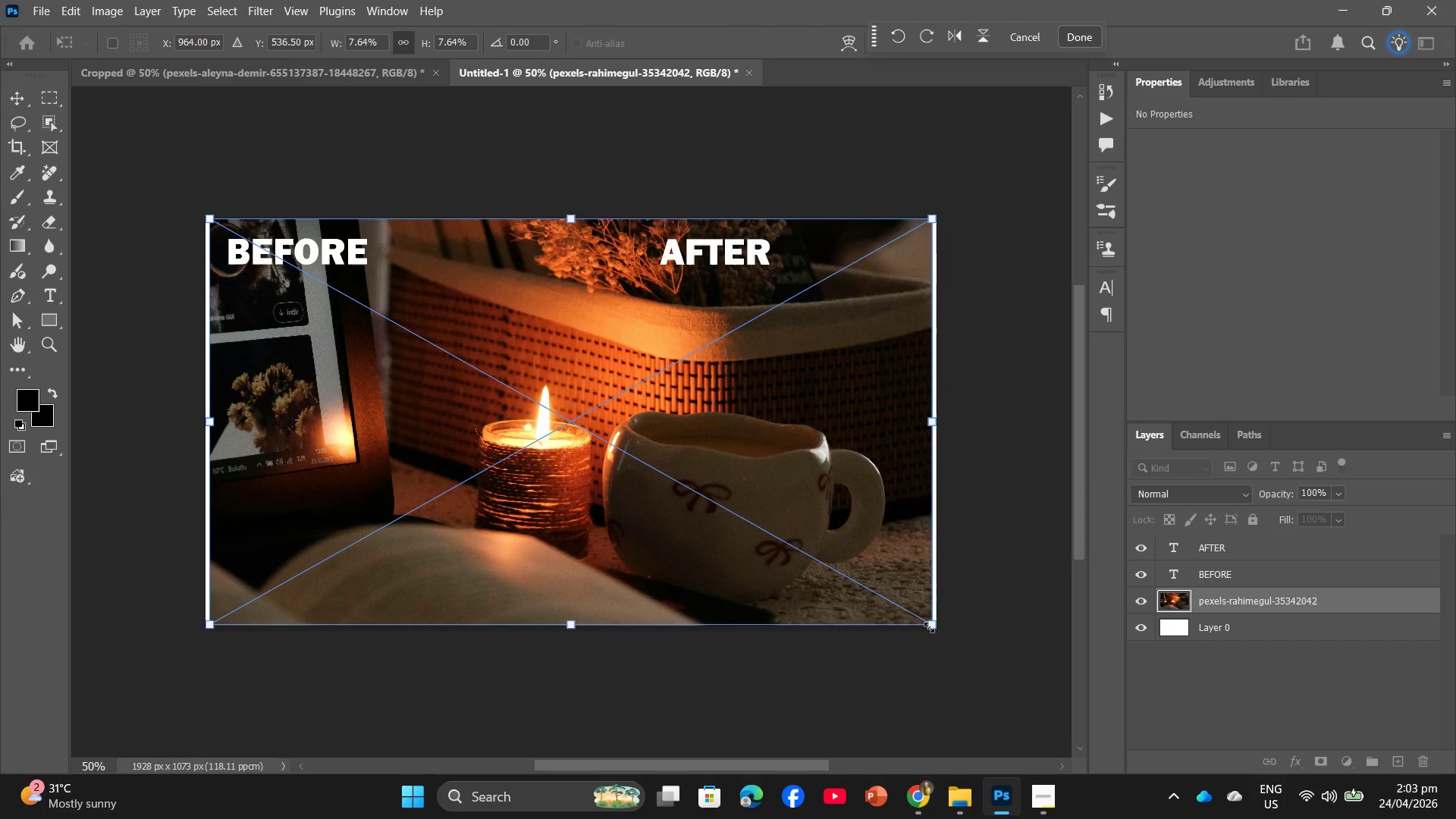 
left_click_drag(start_coordinate=[933, 623], to_coordinate=[542, 502])
 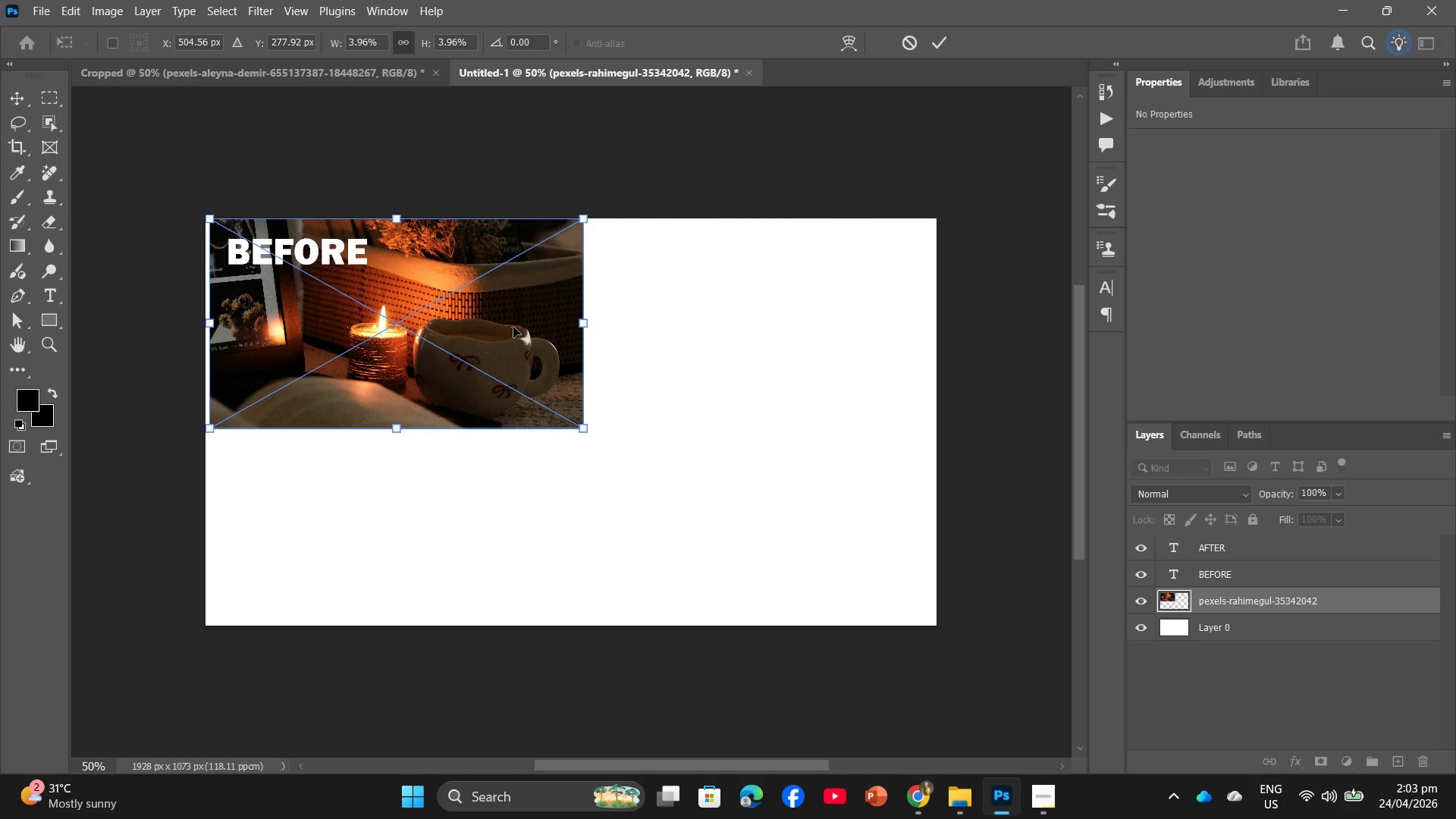 
left_click_drag(start_coordinate=[513, 327], to_coordinate=[519, 338])
 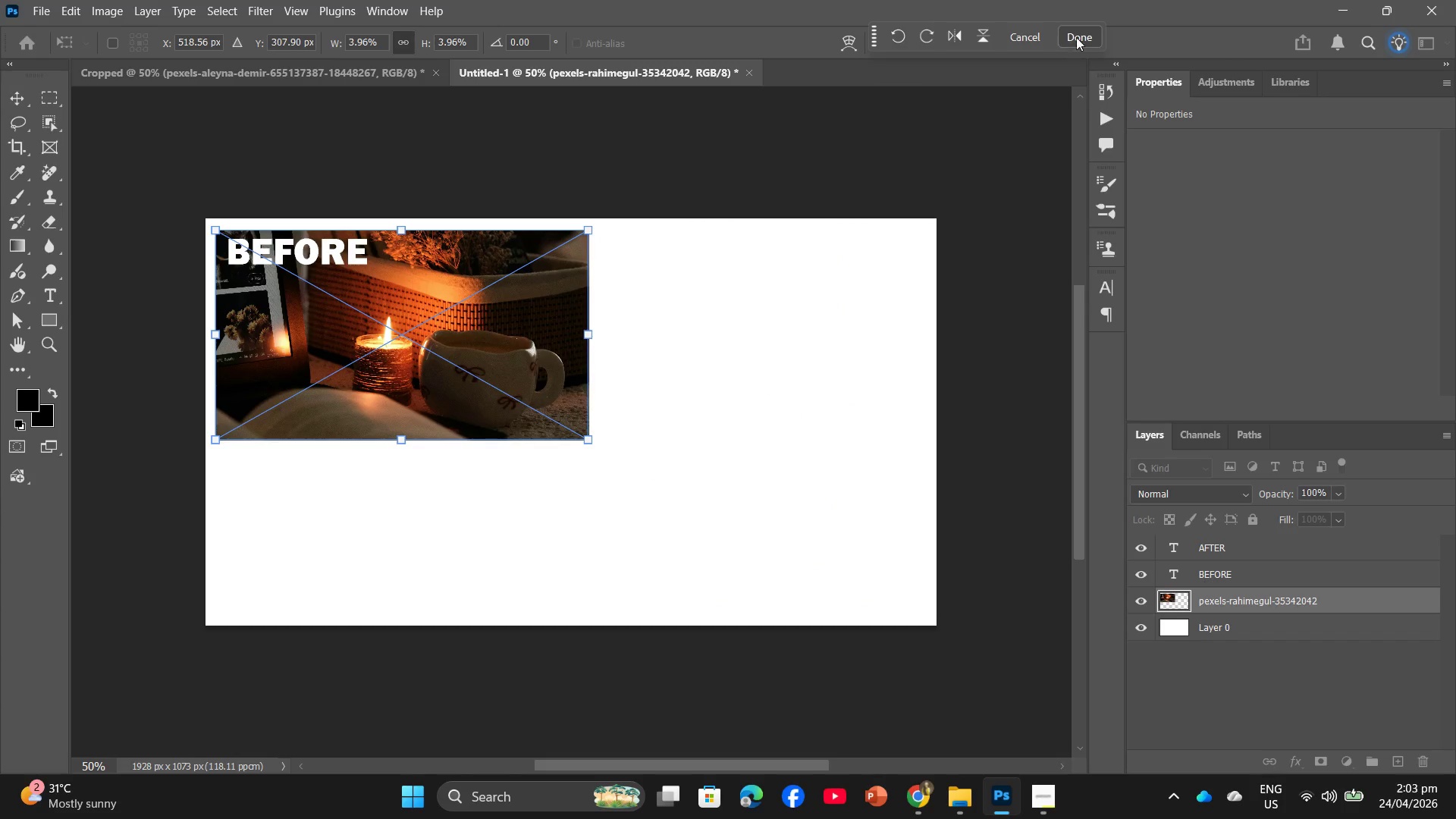 
left_click([1087, 31])
 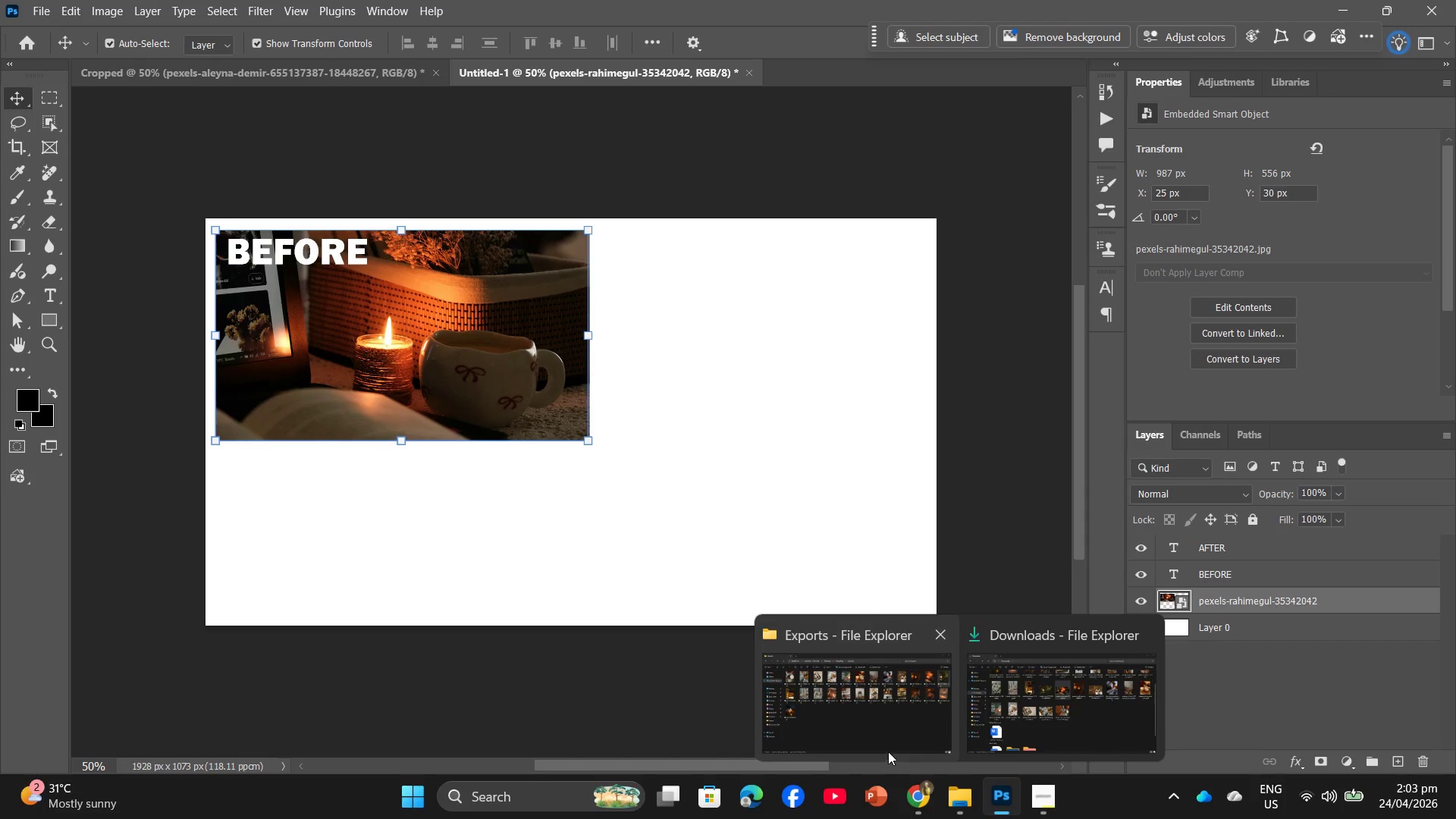 
left_click([888, 752])
 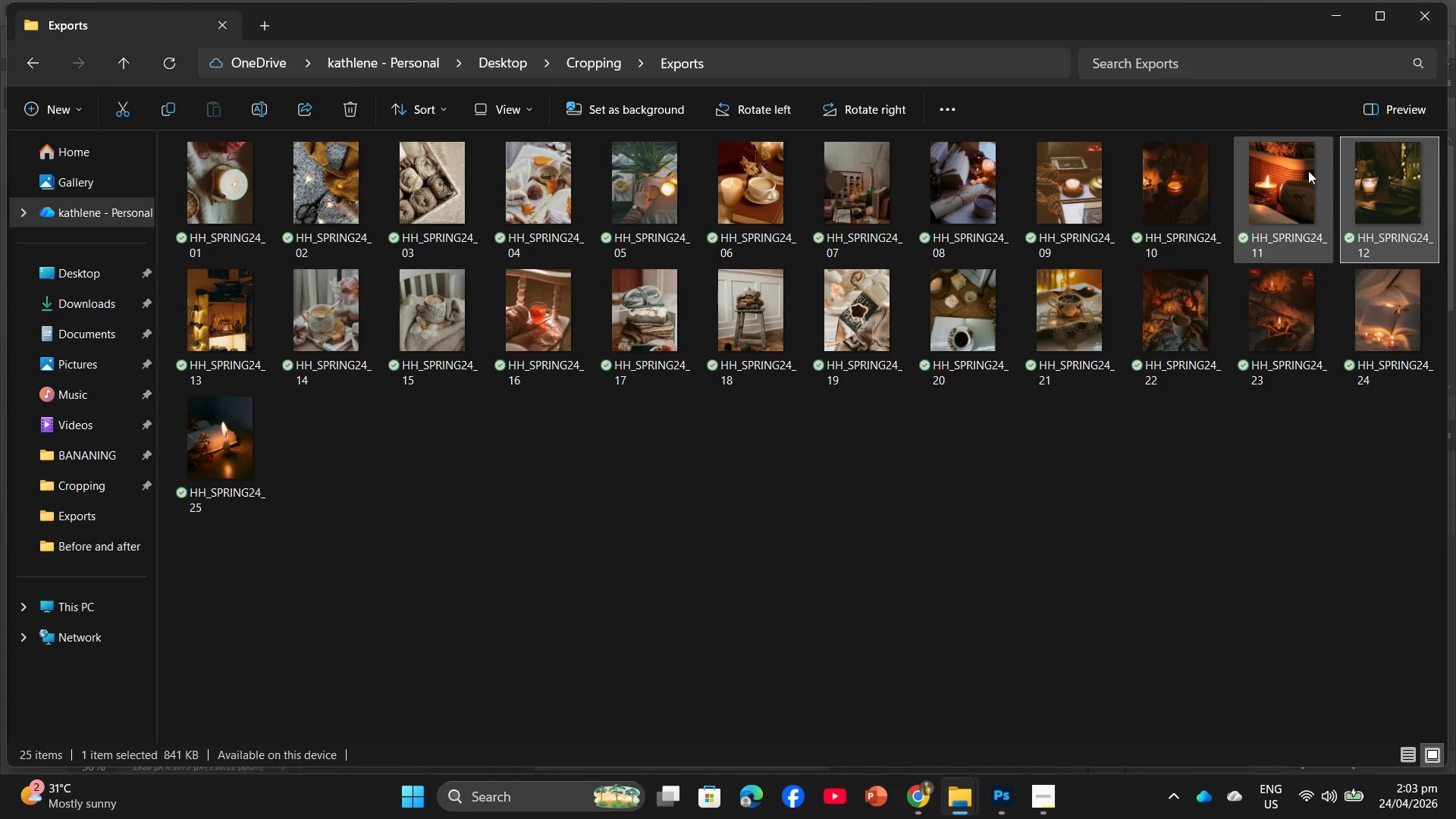 
left_click_drag(start_coordinate=[1279, 173], to_coordinate=[774, 477])
 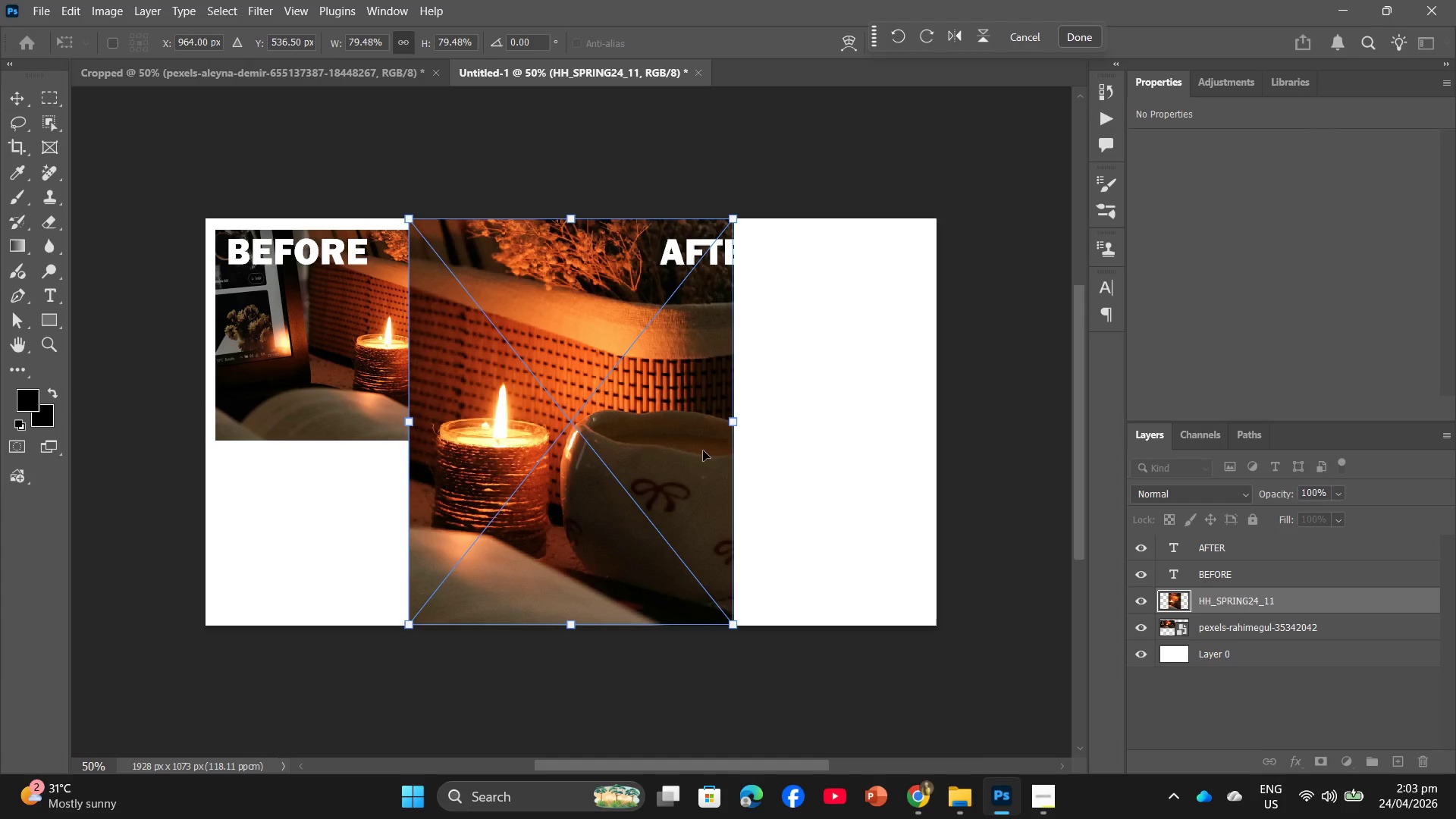 
left_click_drag(start_coordinate=[676, 454], to_coordinate=[867, 450])
 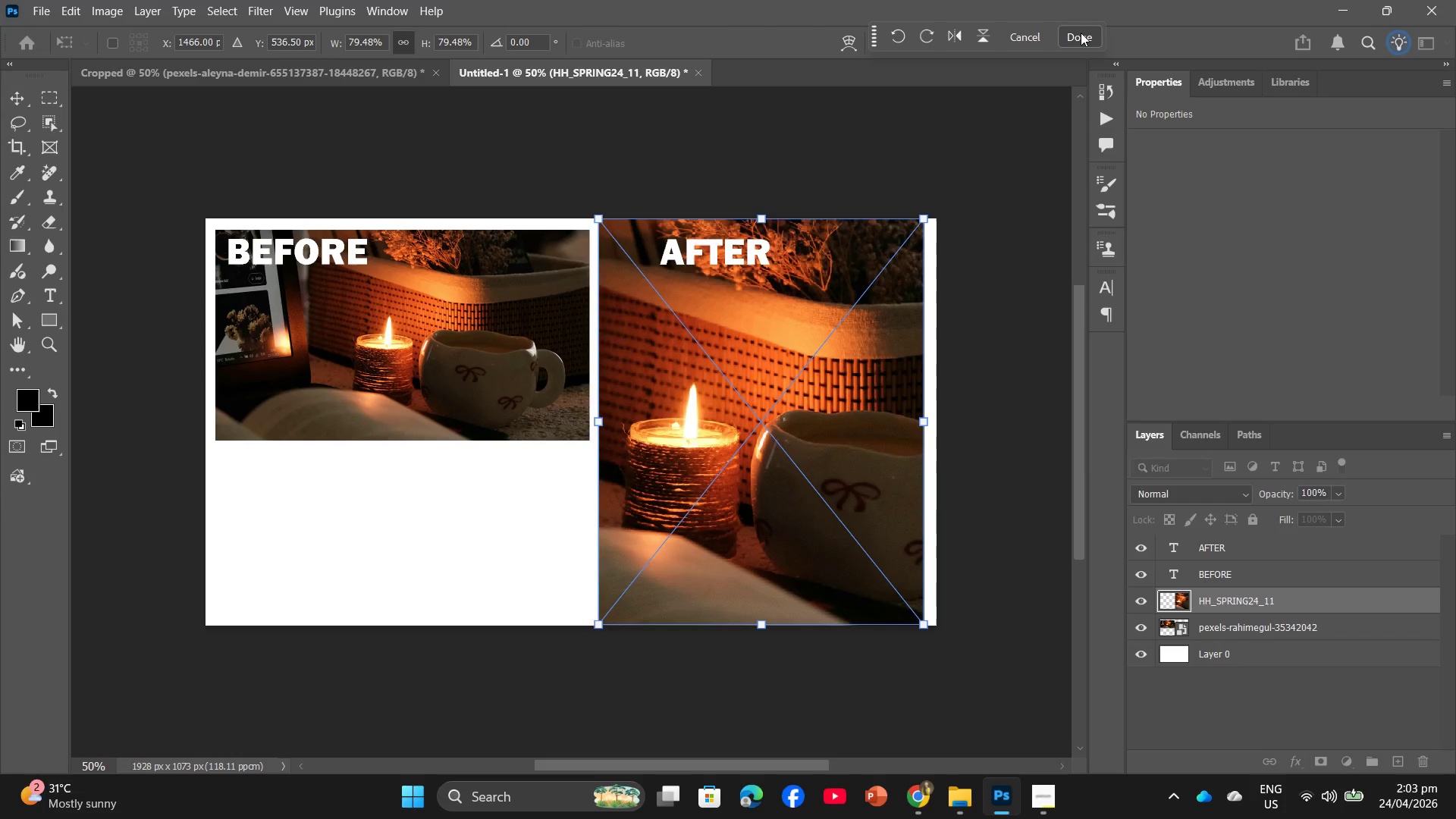 
left_click([1081, 33])
 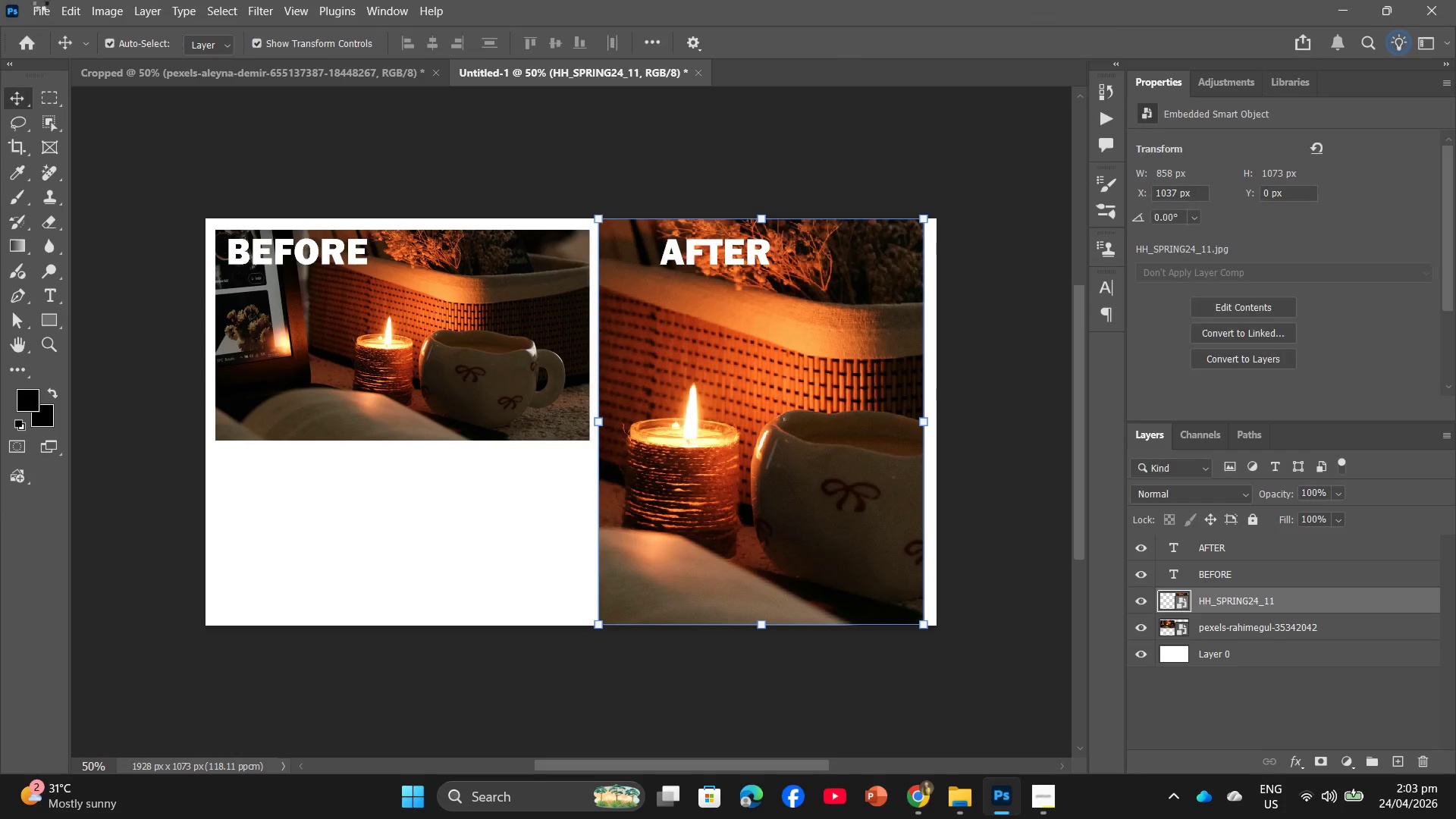 
left_click([40, 3])
 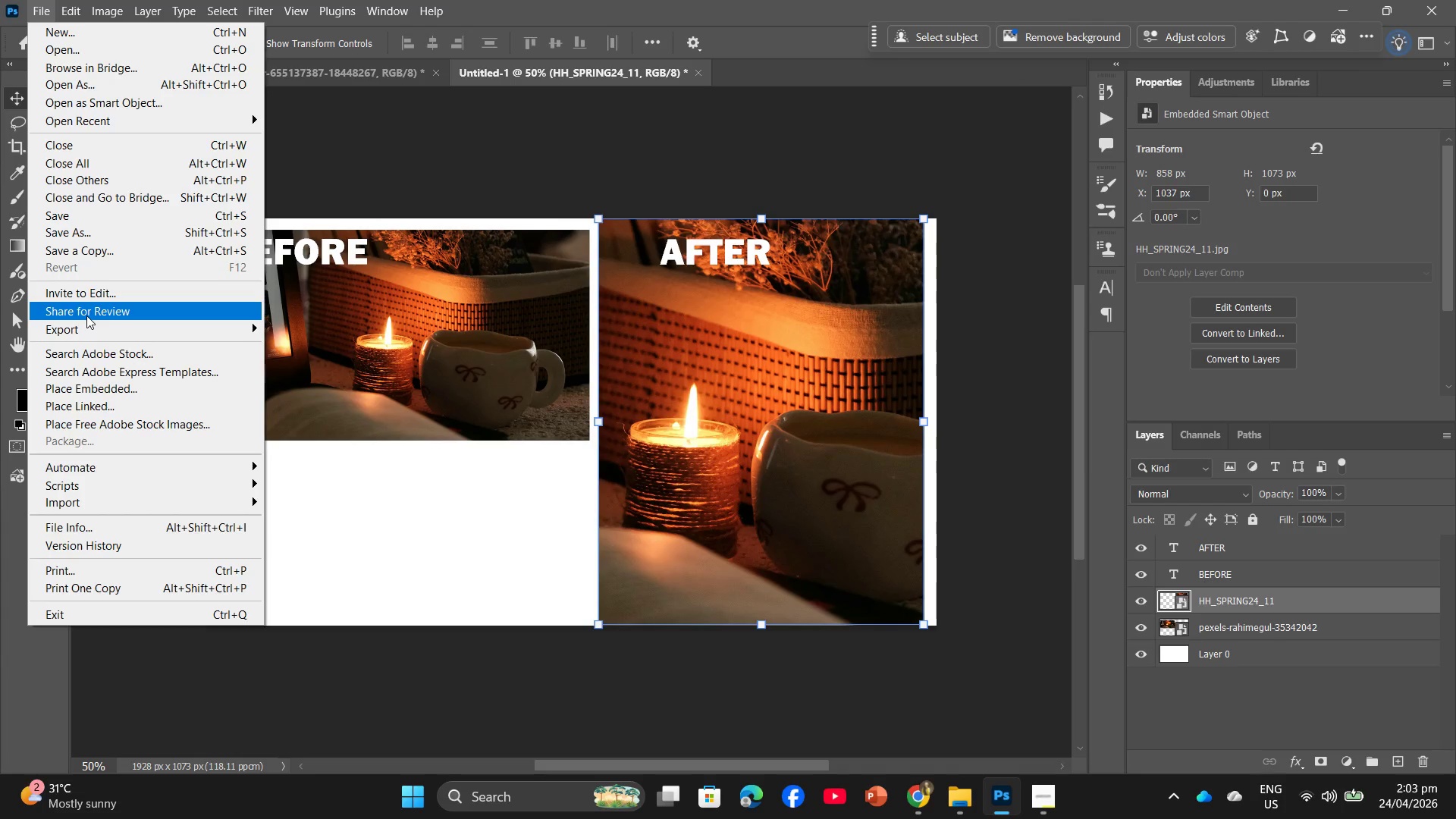 
left_click_drag(start_coordinate=[89, 331], to_coordinate=[97, 328])
 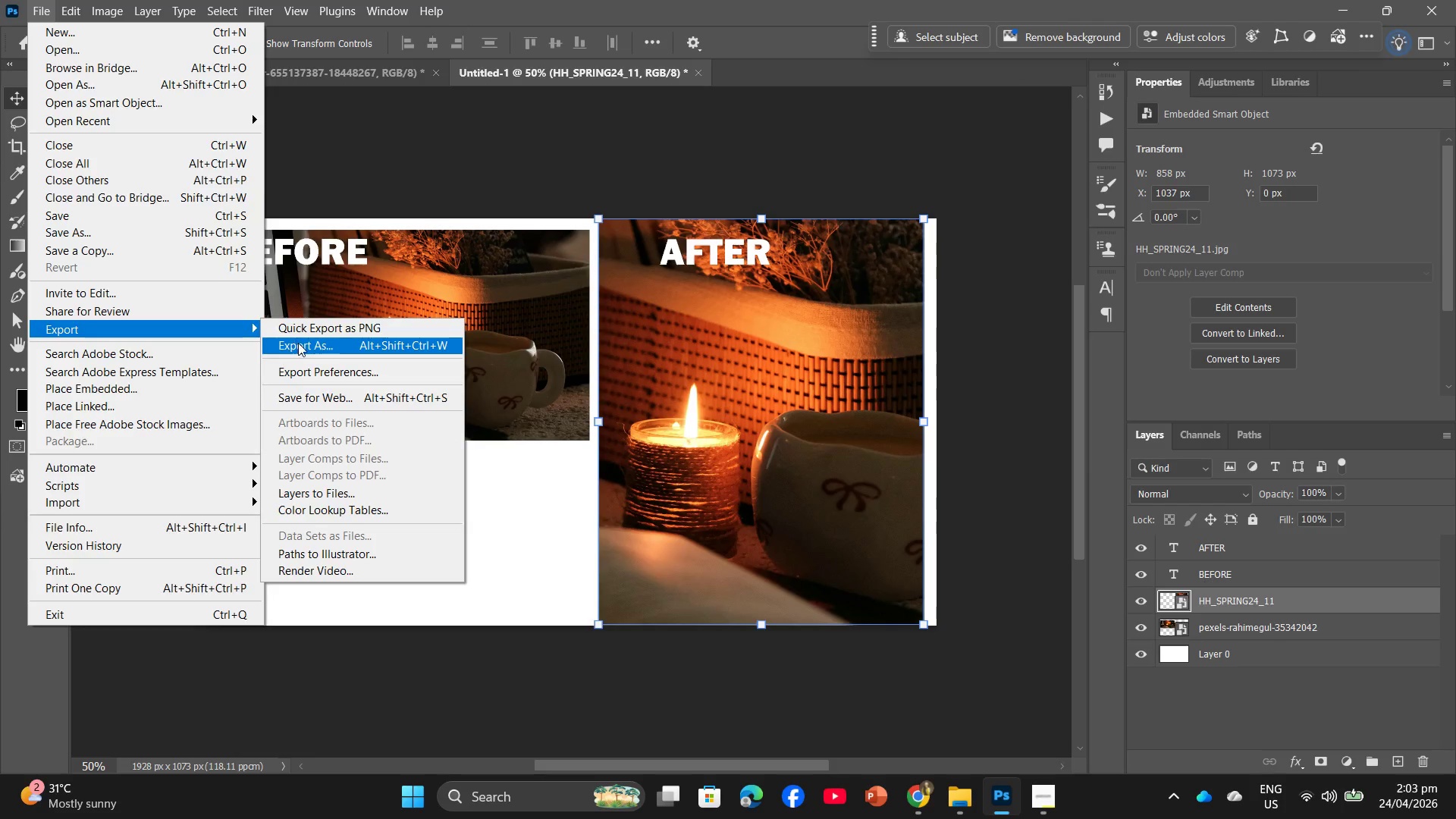 
left_click([298, 343])
 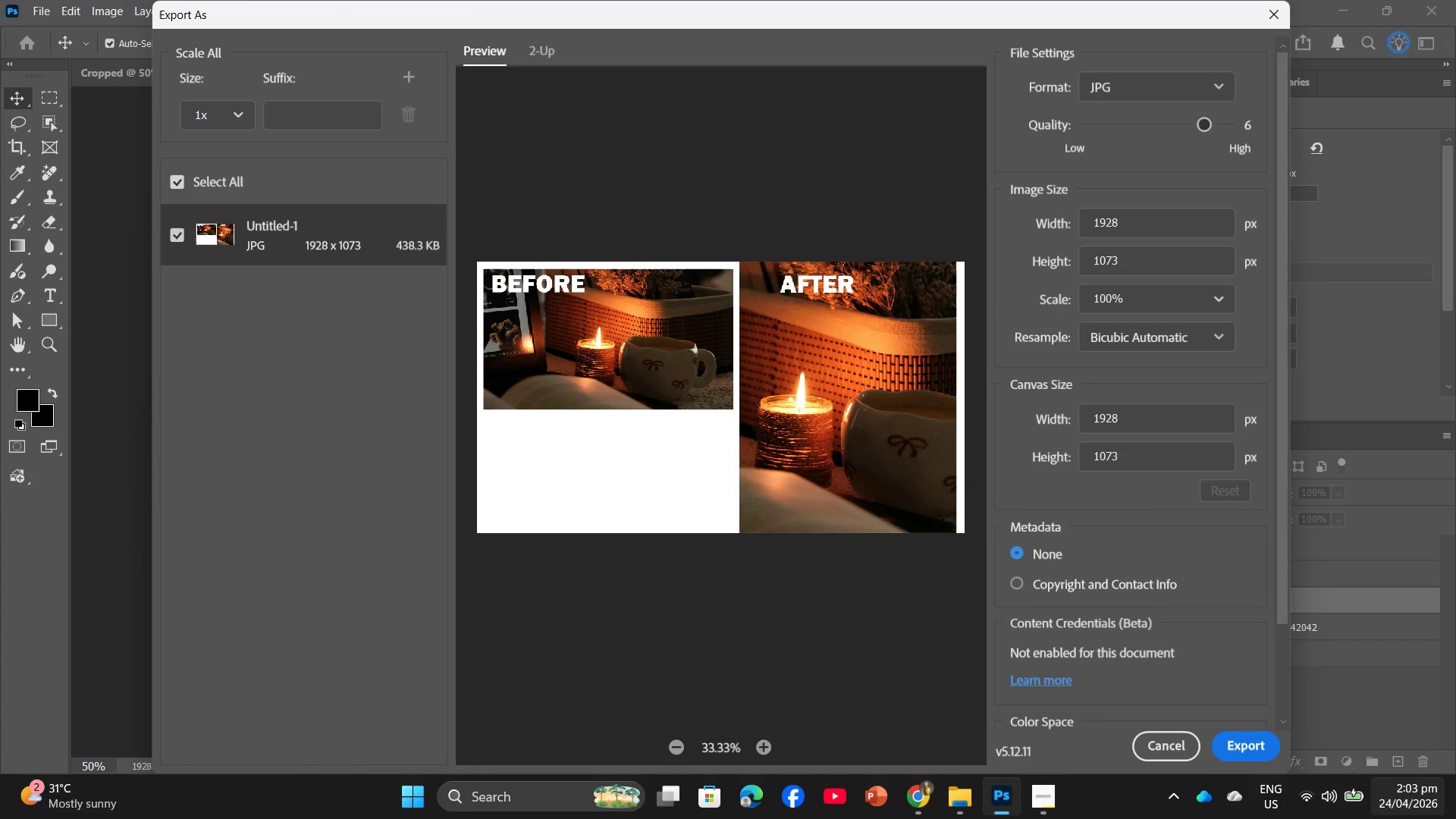 
left_click([1262, 745])
 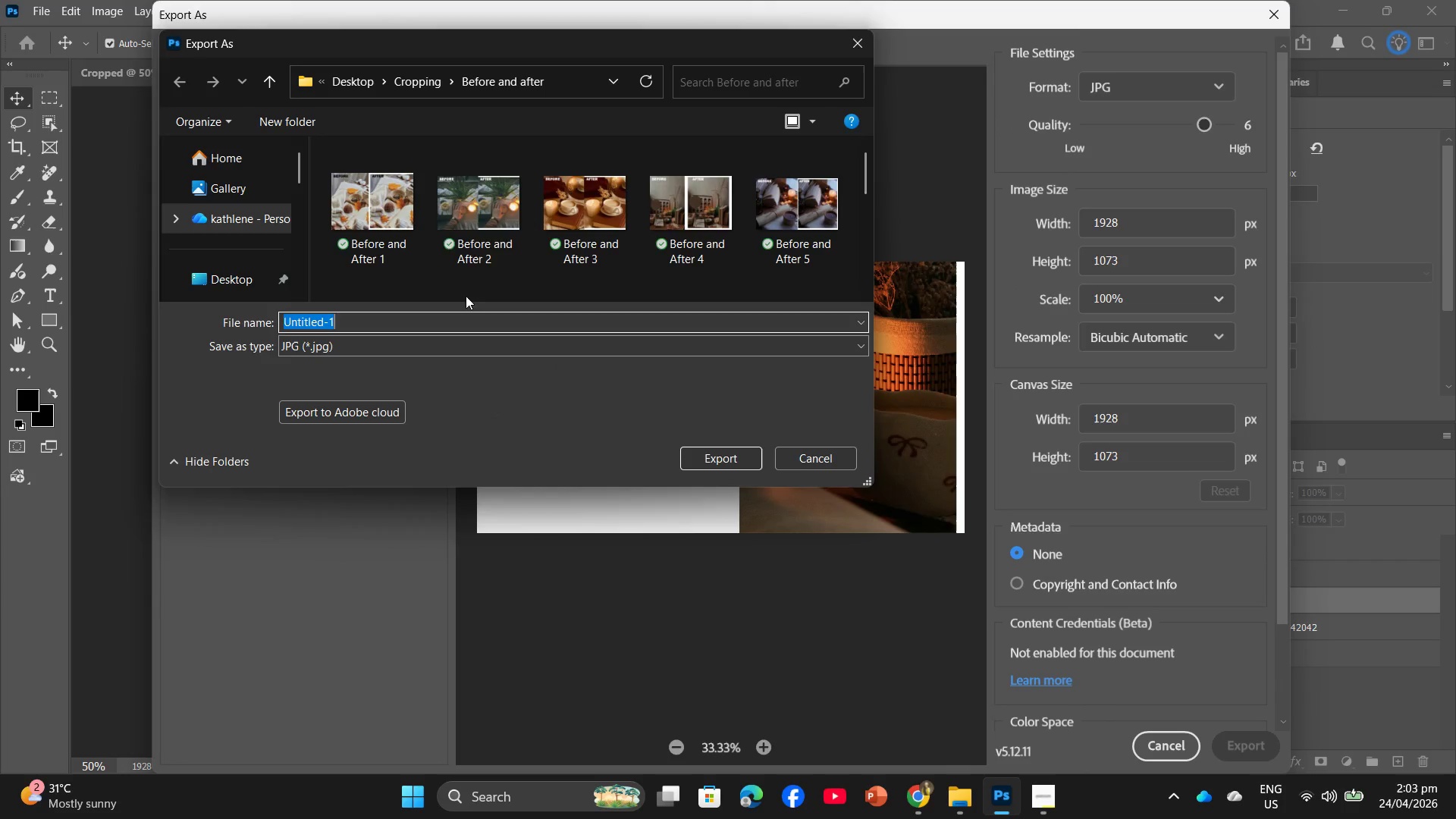 
scroll: coordinate [475, 252], scroll_direction: down, amount: 8.0
 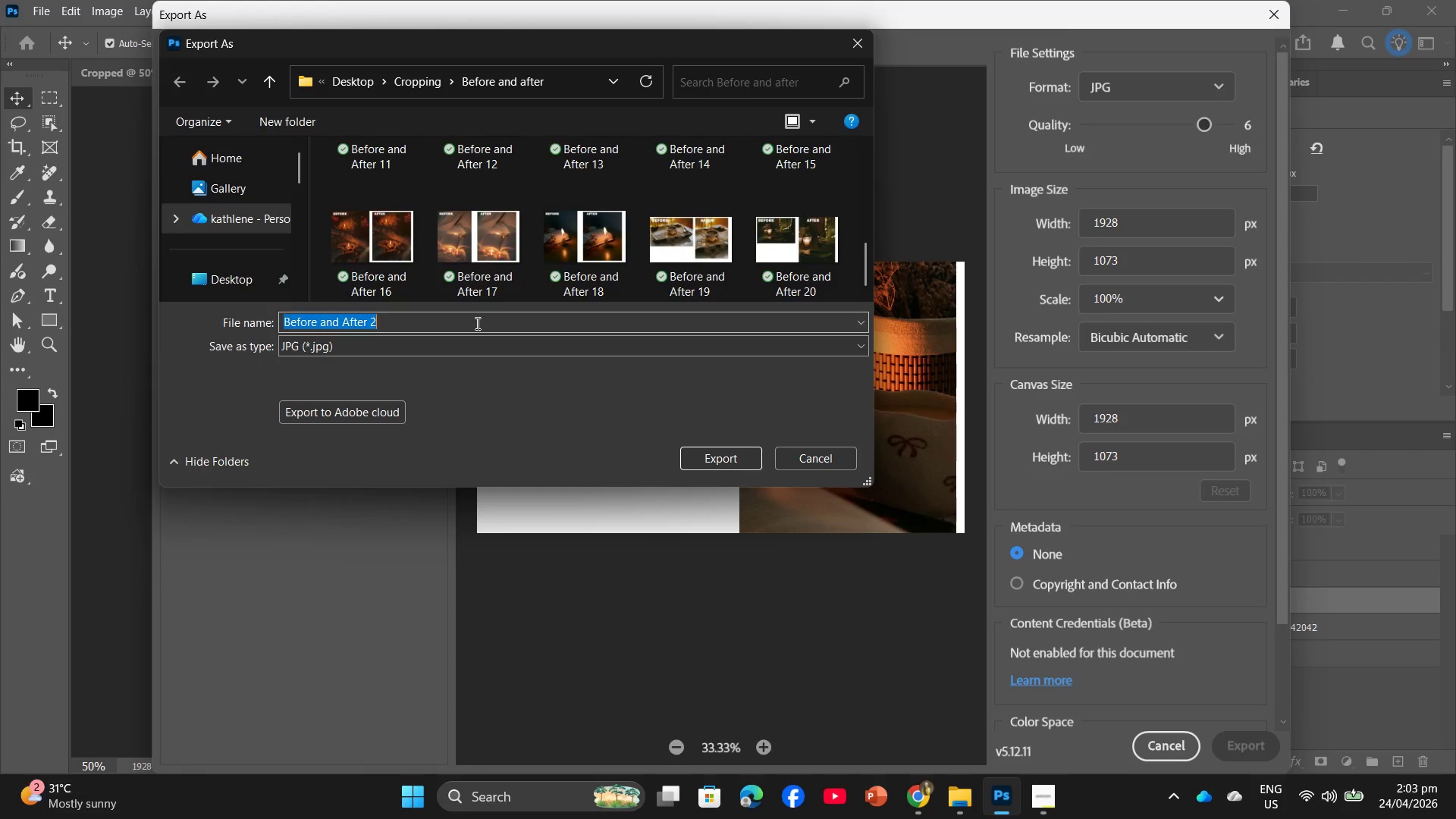 
double_click([476, 323])
 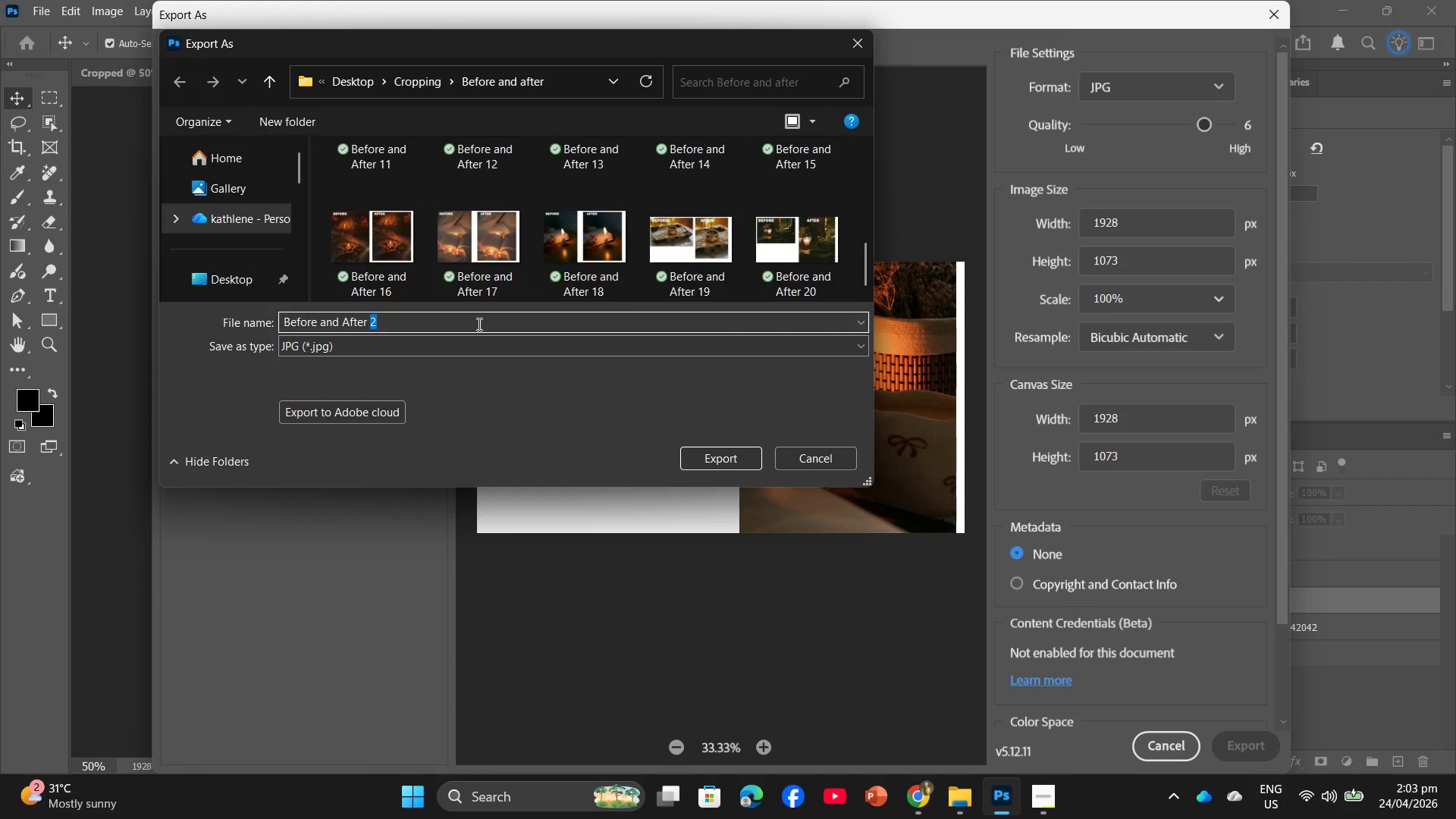 
type(21)
 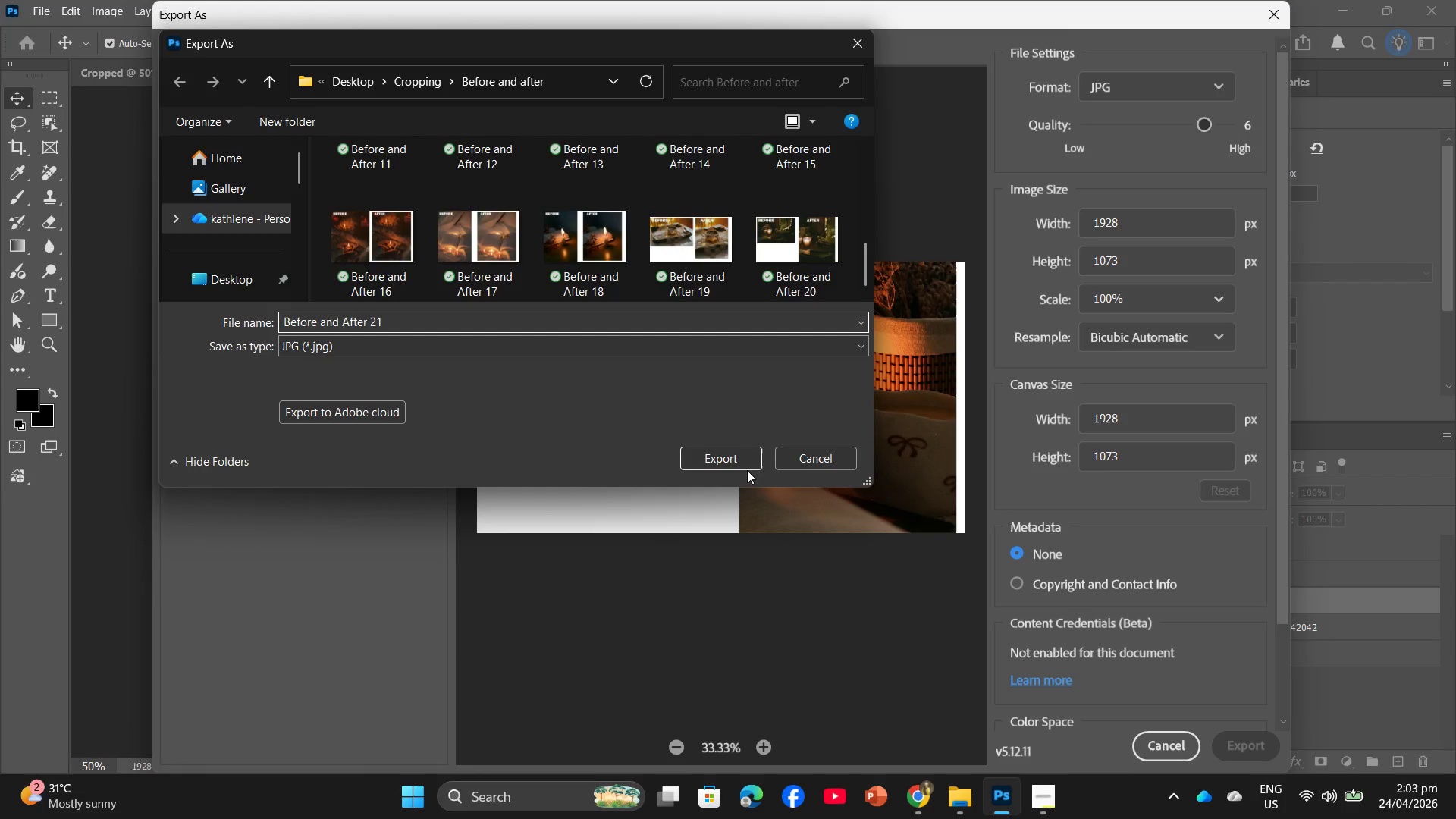 
left_click([750, 466])
 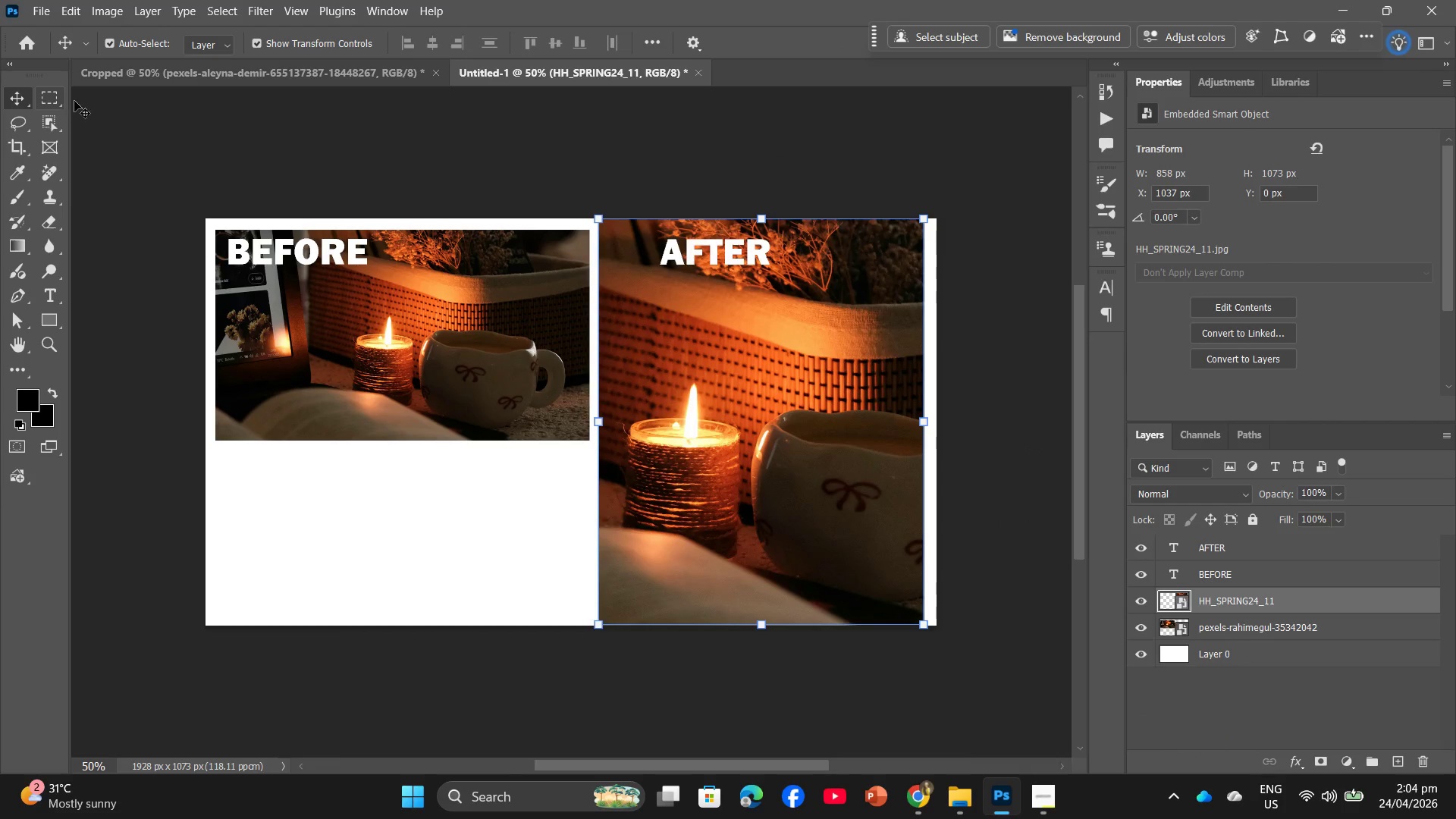 
wait(5.3)
 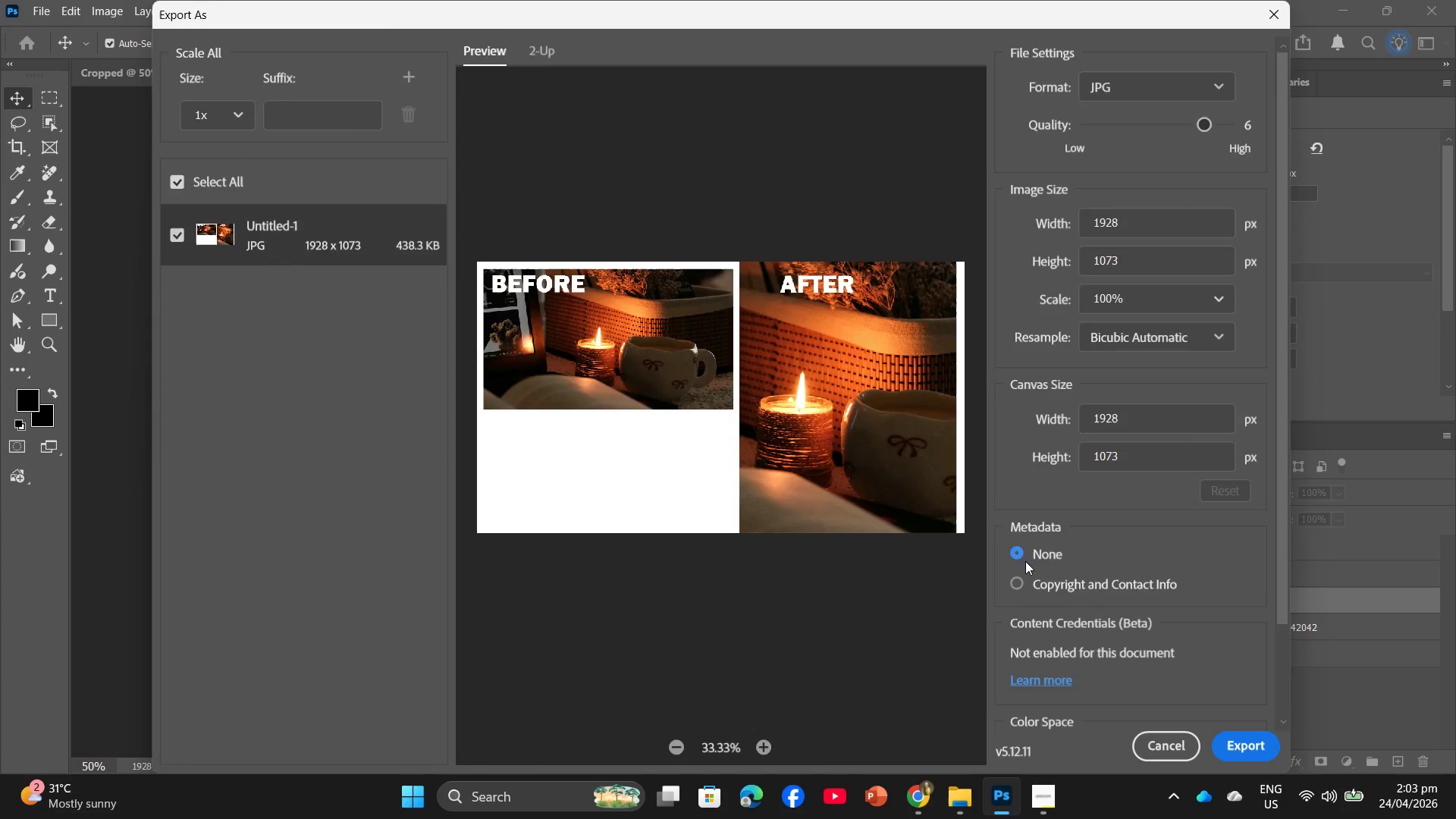 
key(Backspace)
 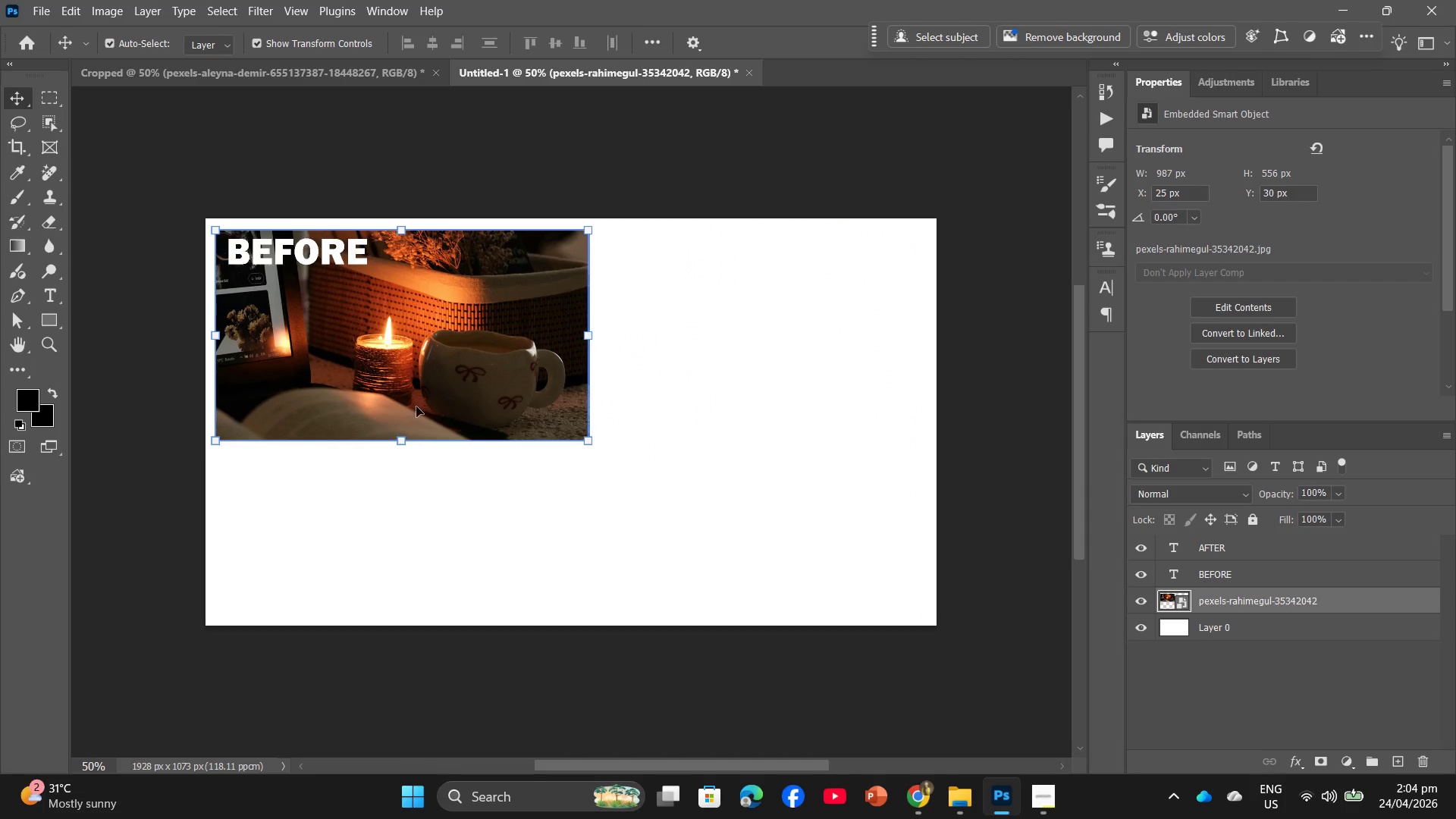 
left_click([421, 400])
 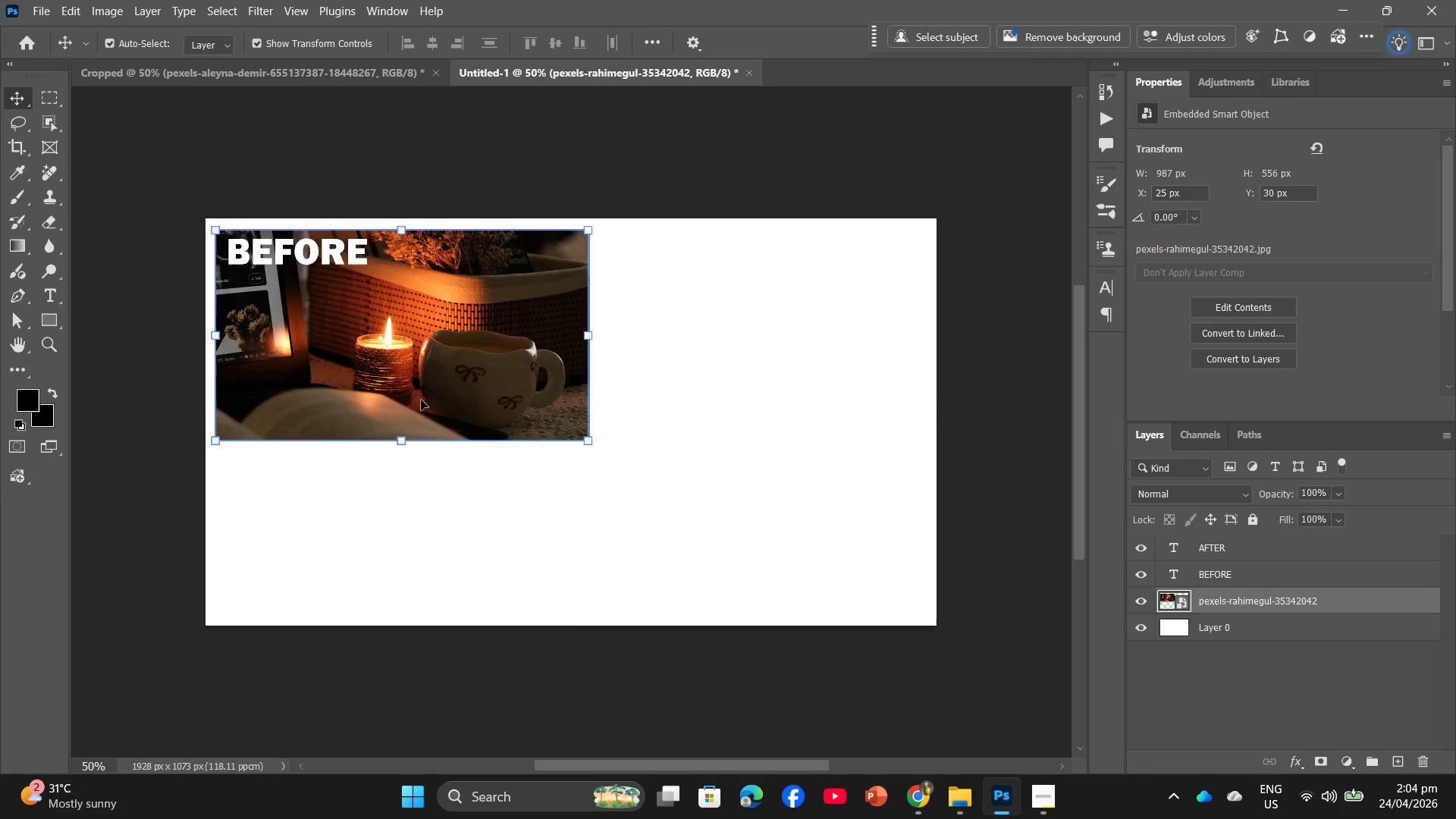 
key(Backspace)
 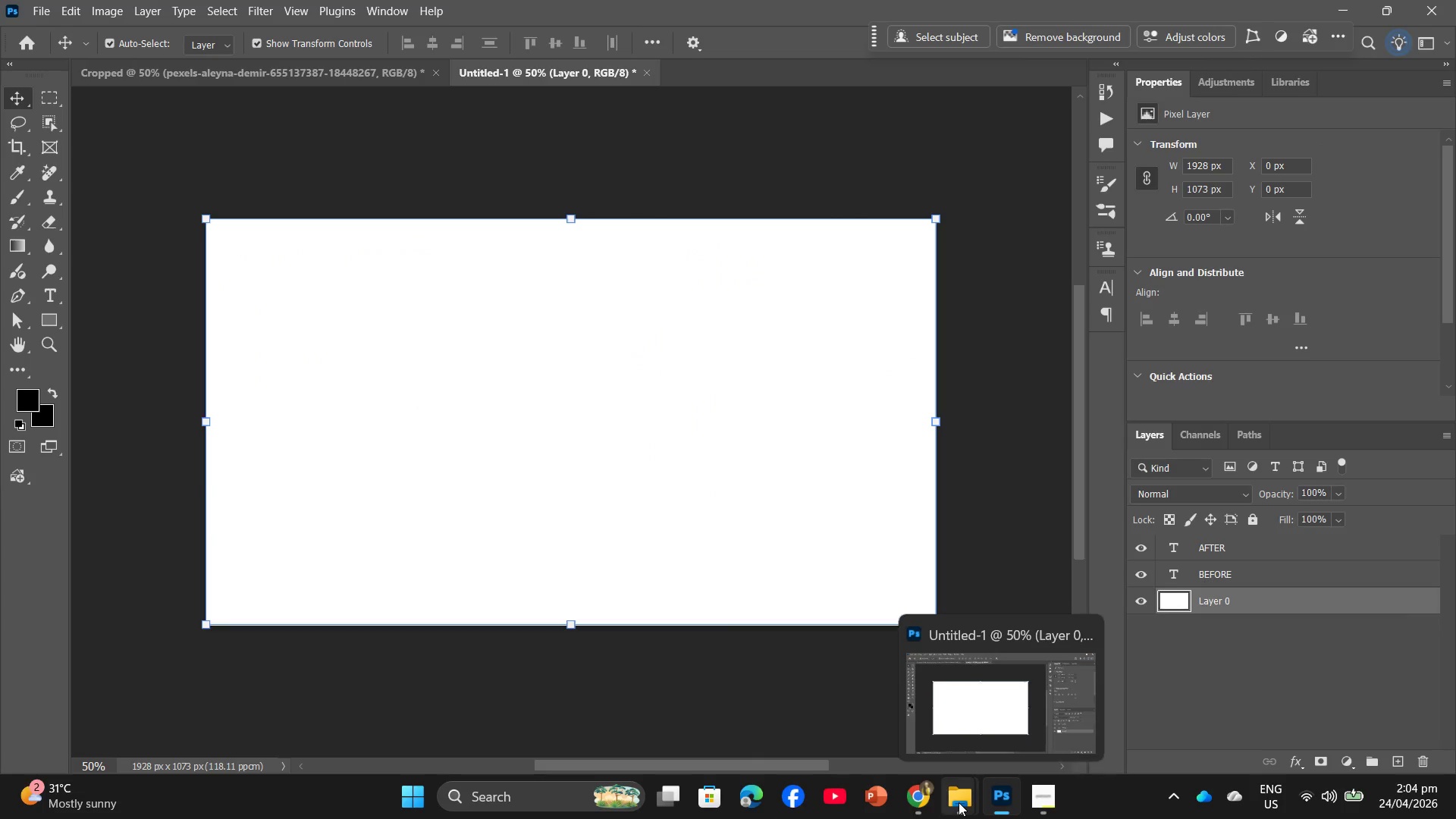 
left_click([1028, 713])
 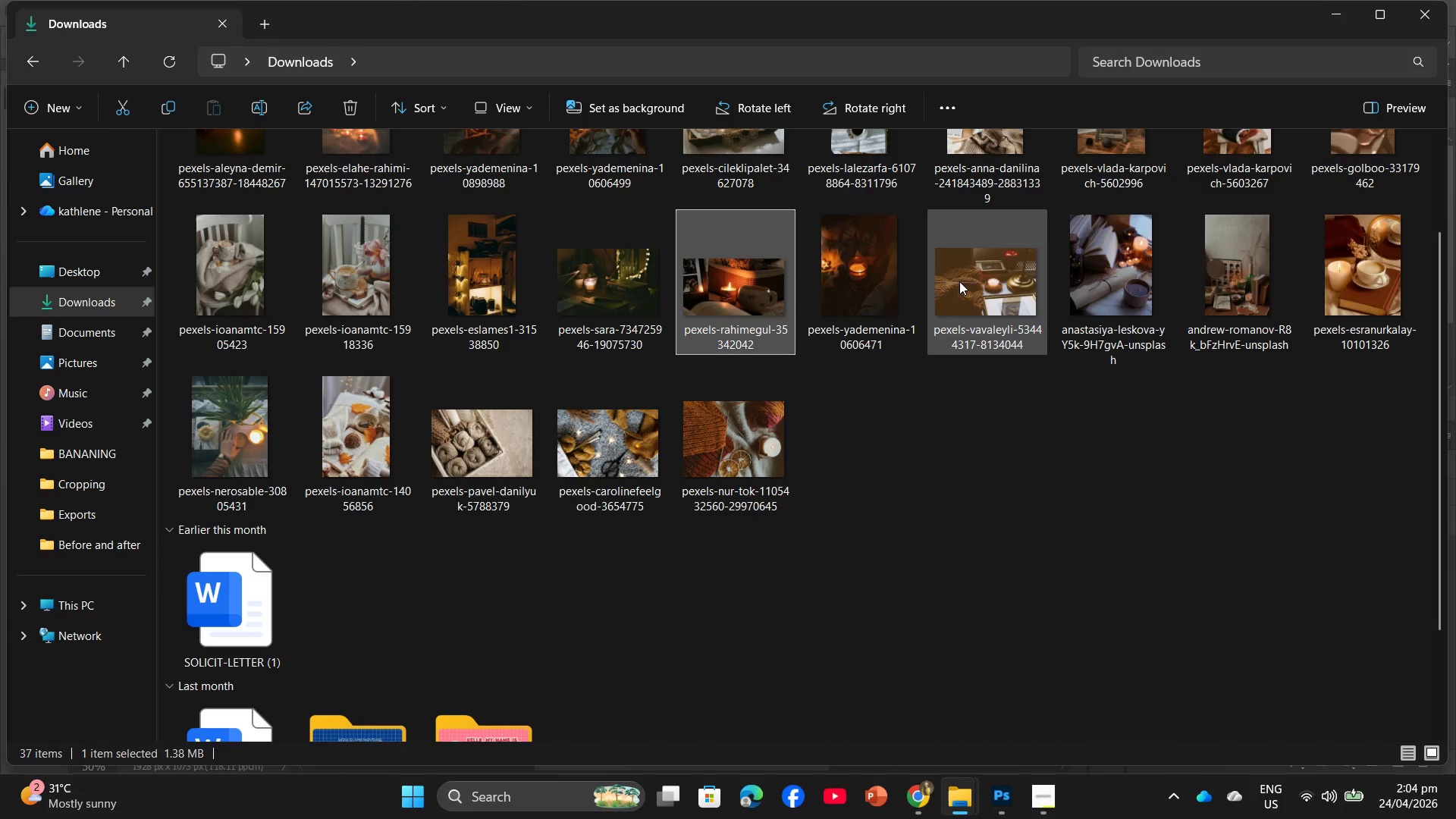 
left_click_drag(start_coordinate=[959, 281], to_coordinate=[658, 482])
 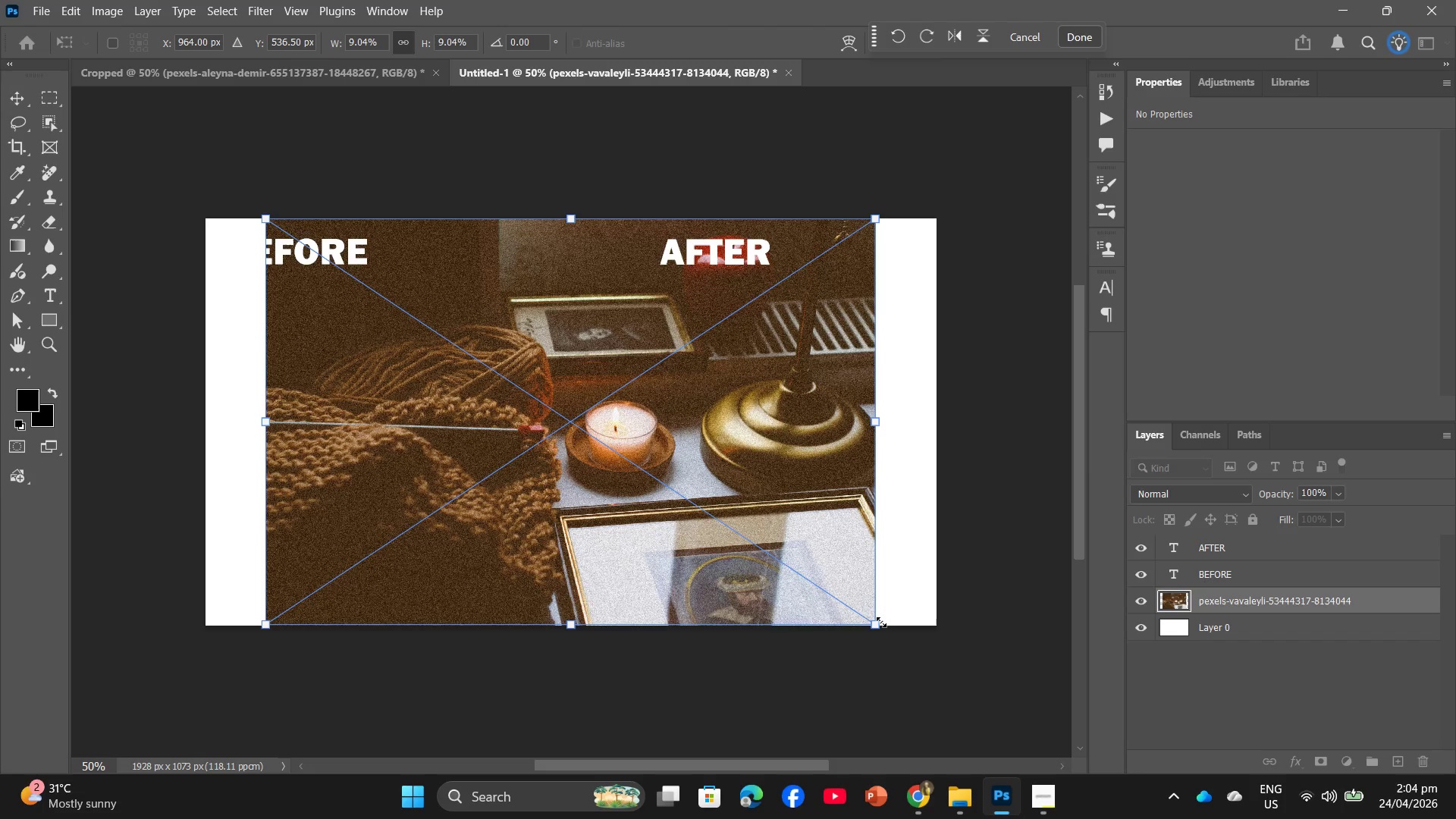 
left_click_drag(start_coordinate=[873, 625], to_coordinate=[592, 491])
 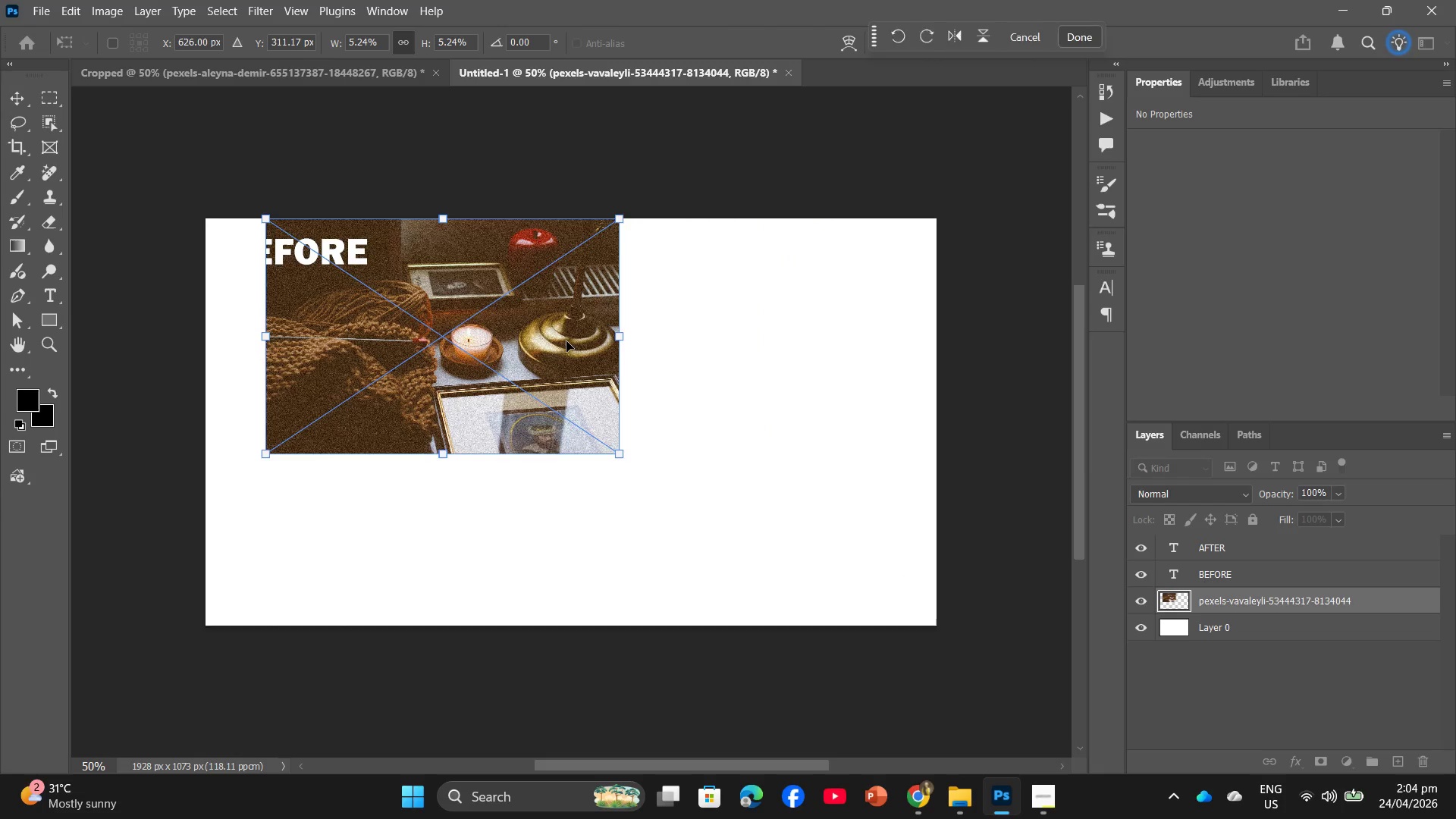 
left_click_drag(start_coordinate=[566, 341], to_coordinate=[513, 358])
 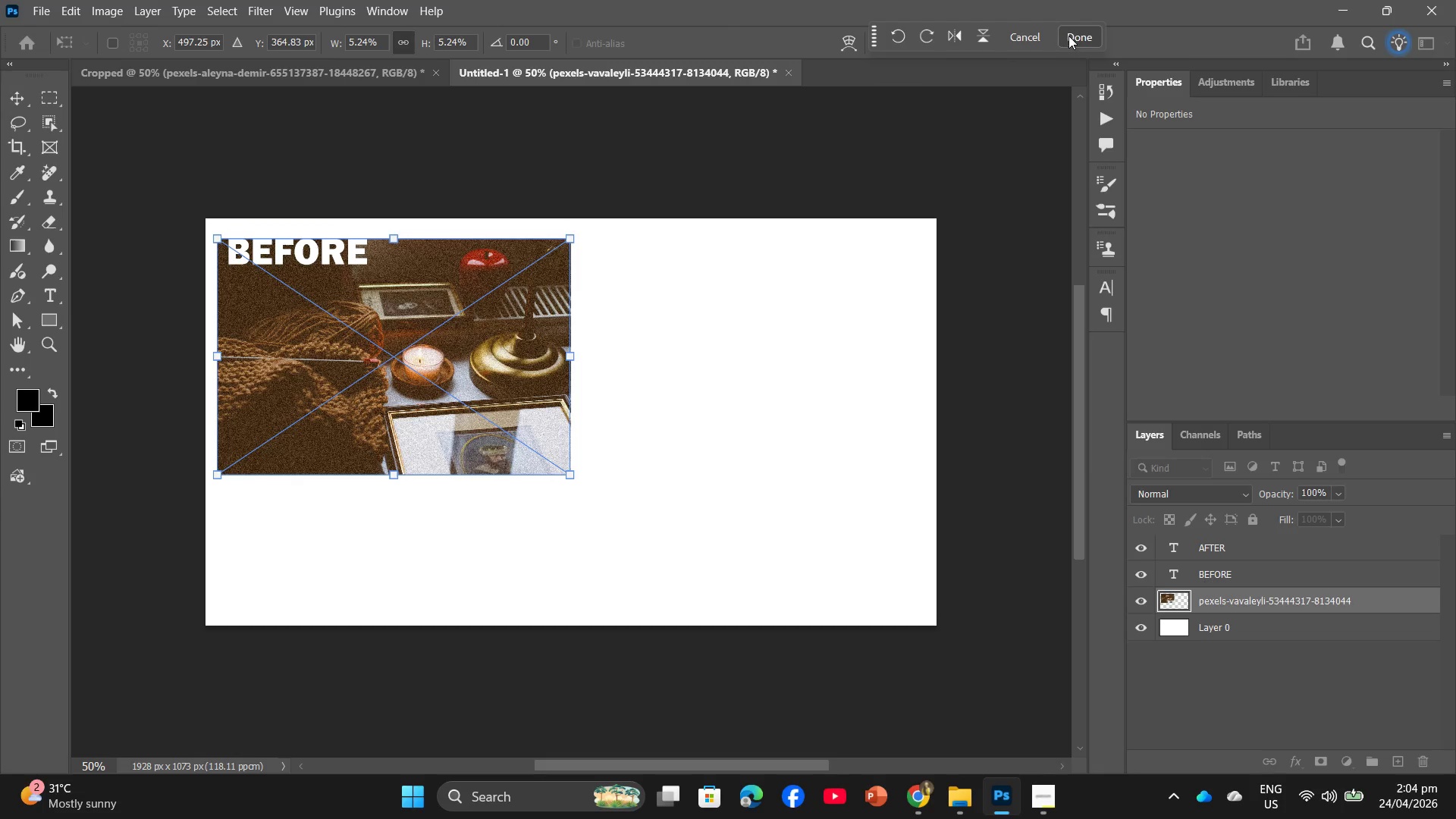 
left_click([1068, 36])
 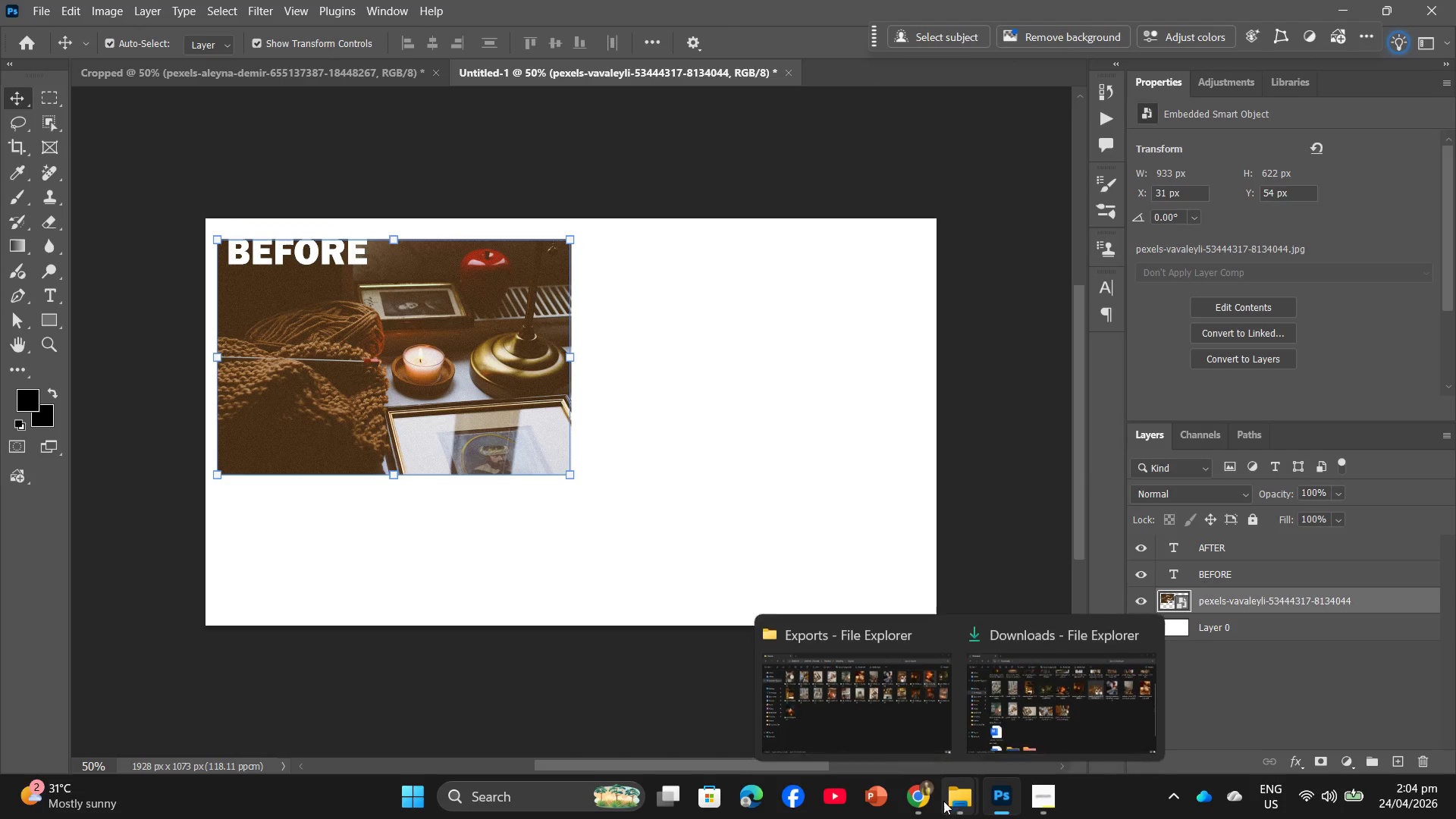 
left_click([867, 735])
 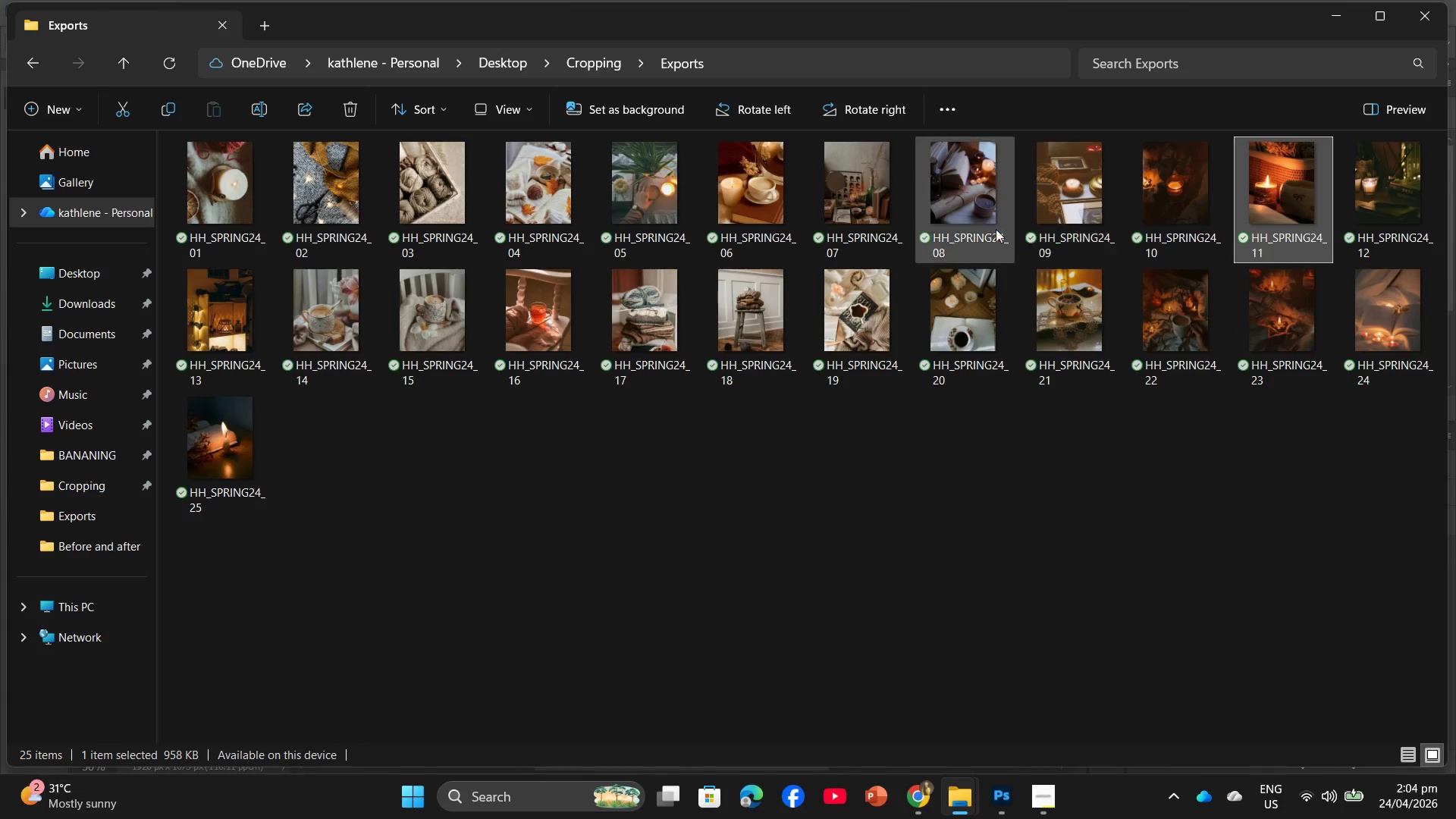 
left_click_drag(start_coordinate=[1085, 209], to_coordinate=[760, 493])
 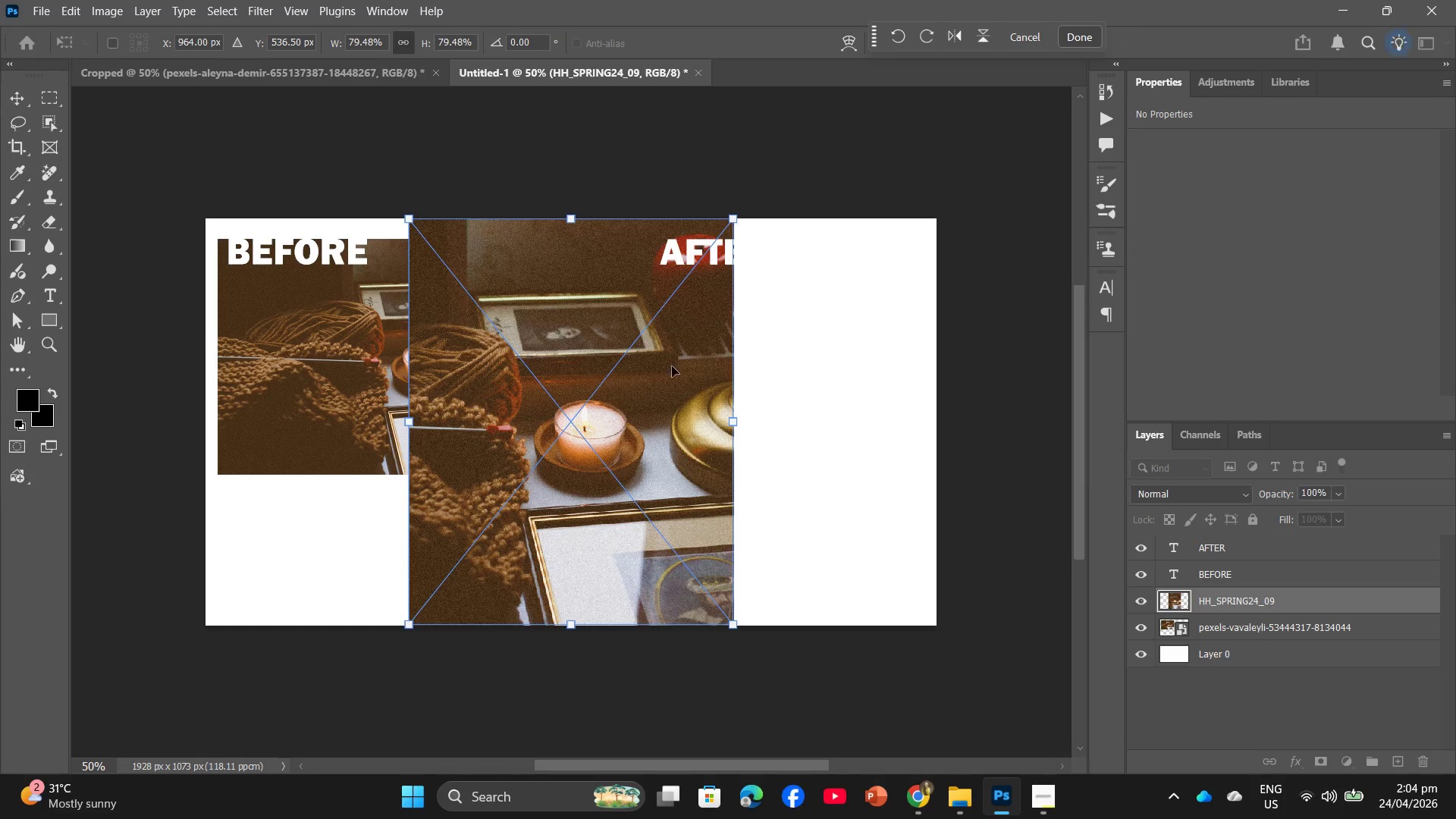 
left_click_drag(start_coordinate=[670, 397], to_coordinate=[852, 397])
 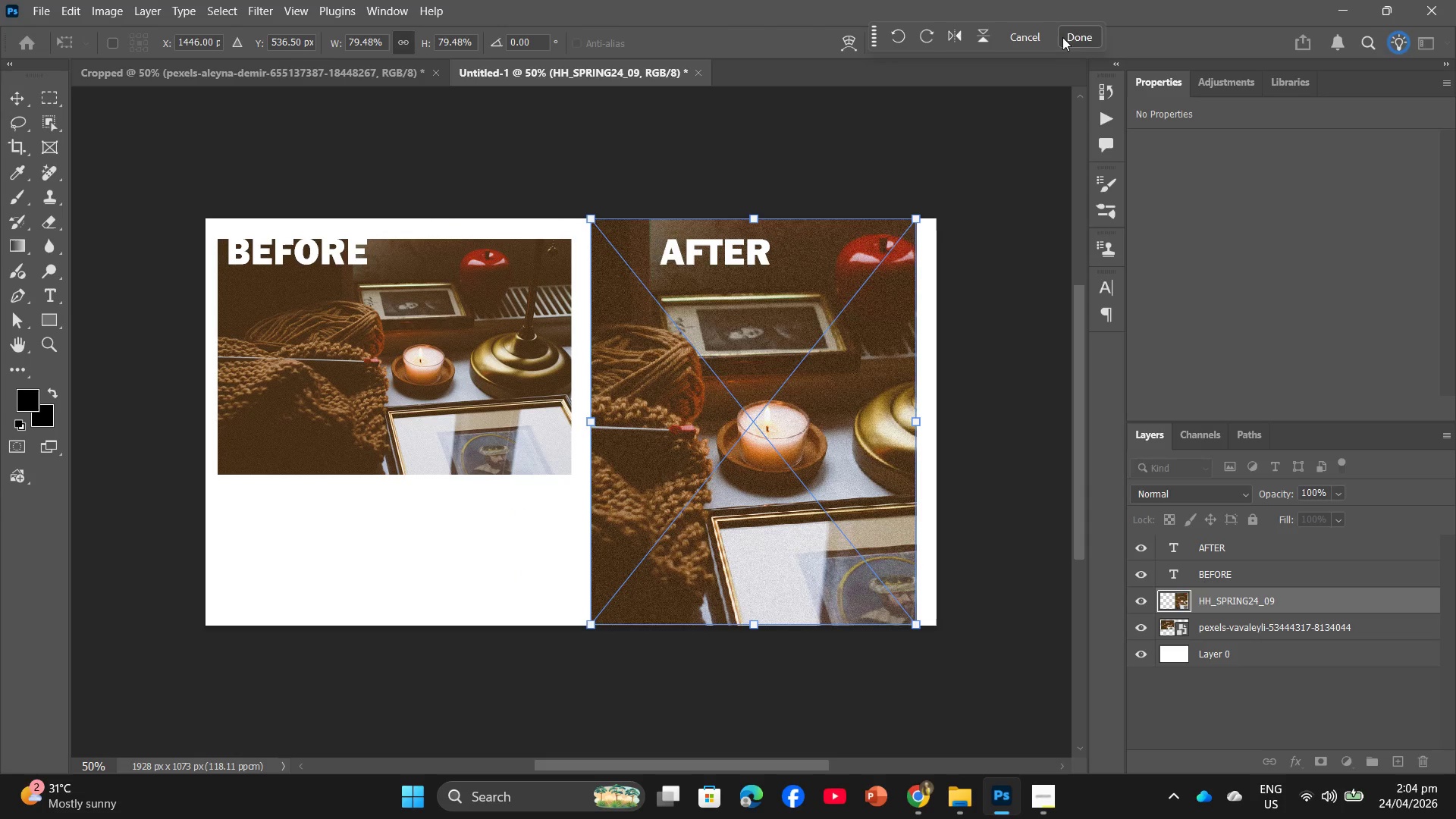 
left_click([1069, 35])
 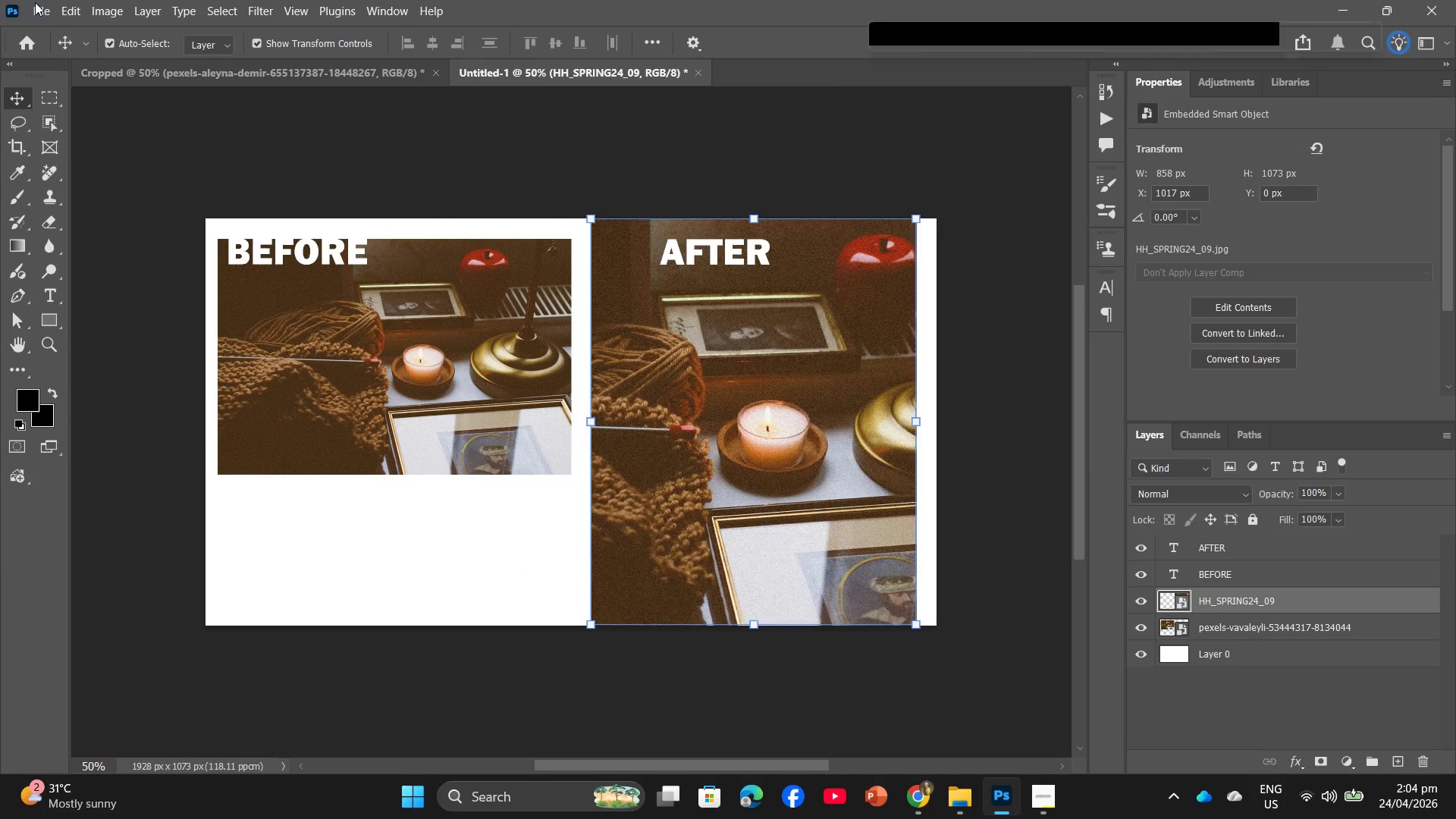 
left_click([36, 2])
 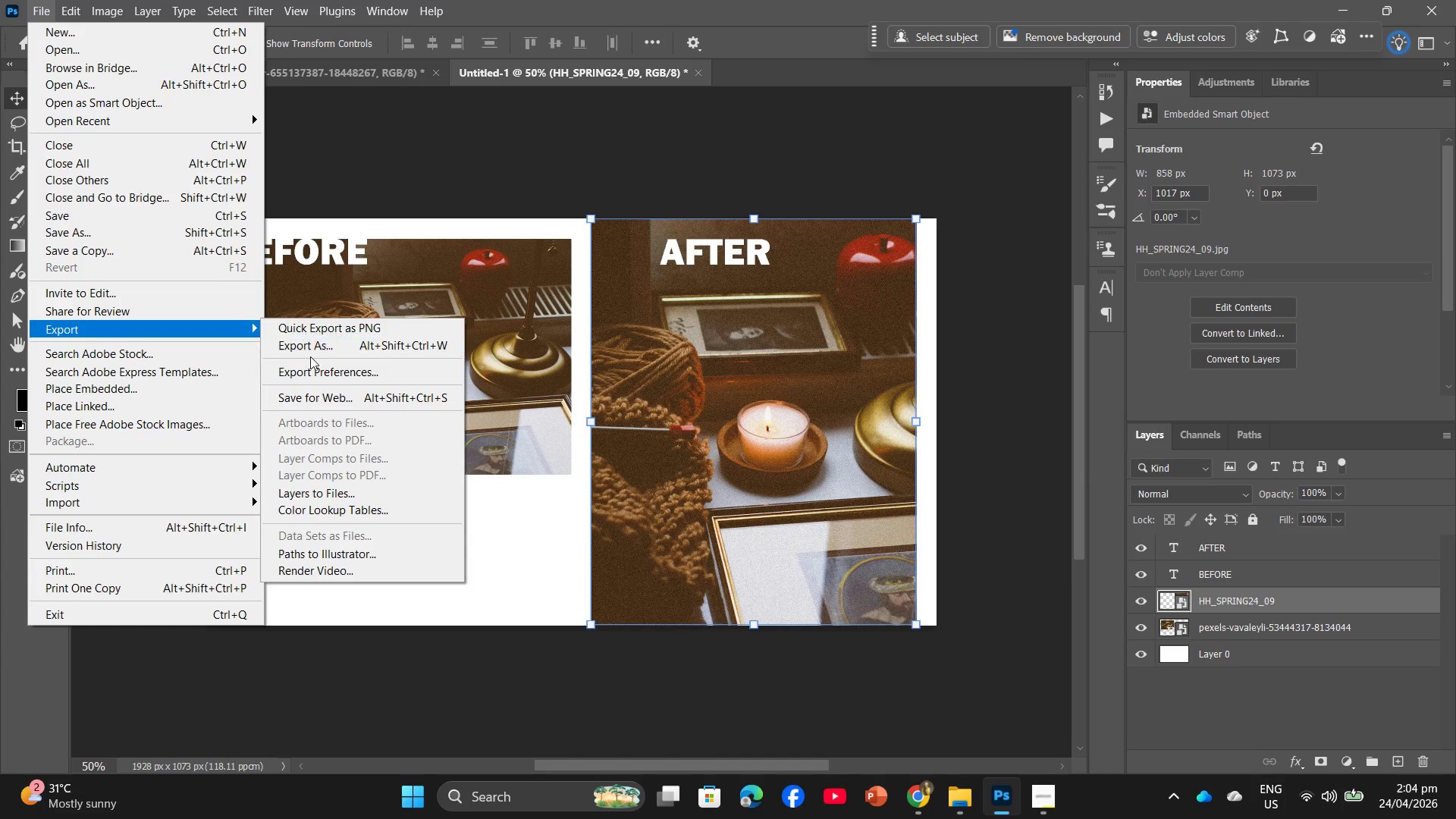 
left_click([323, 344])
 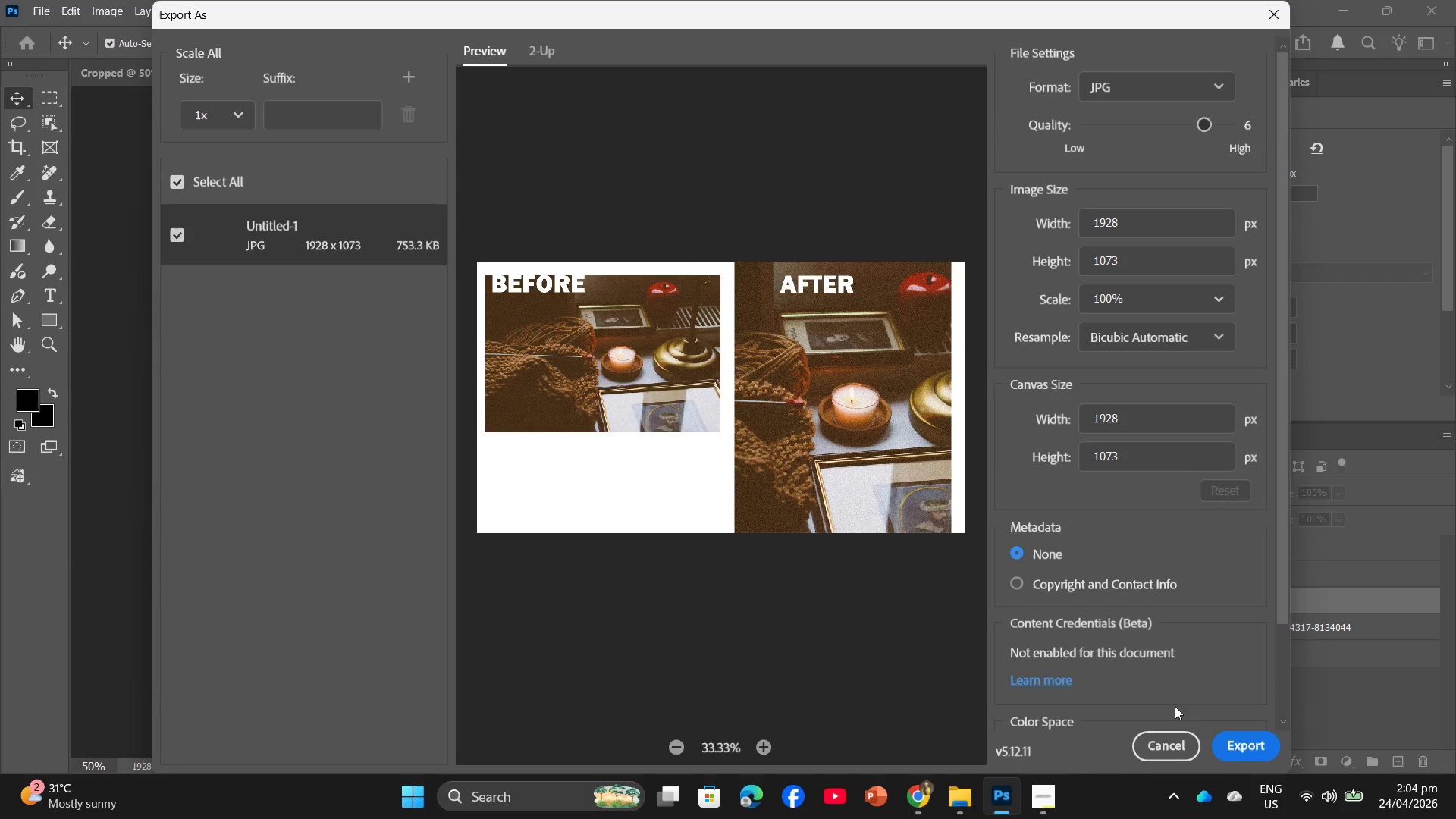 
left_click([1260, 745])
 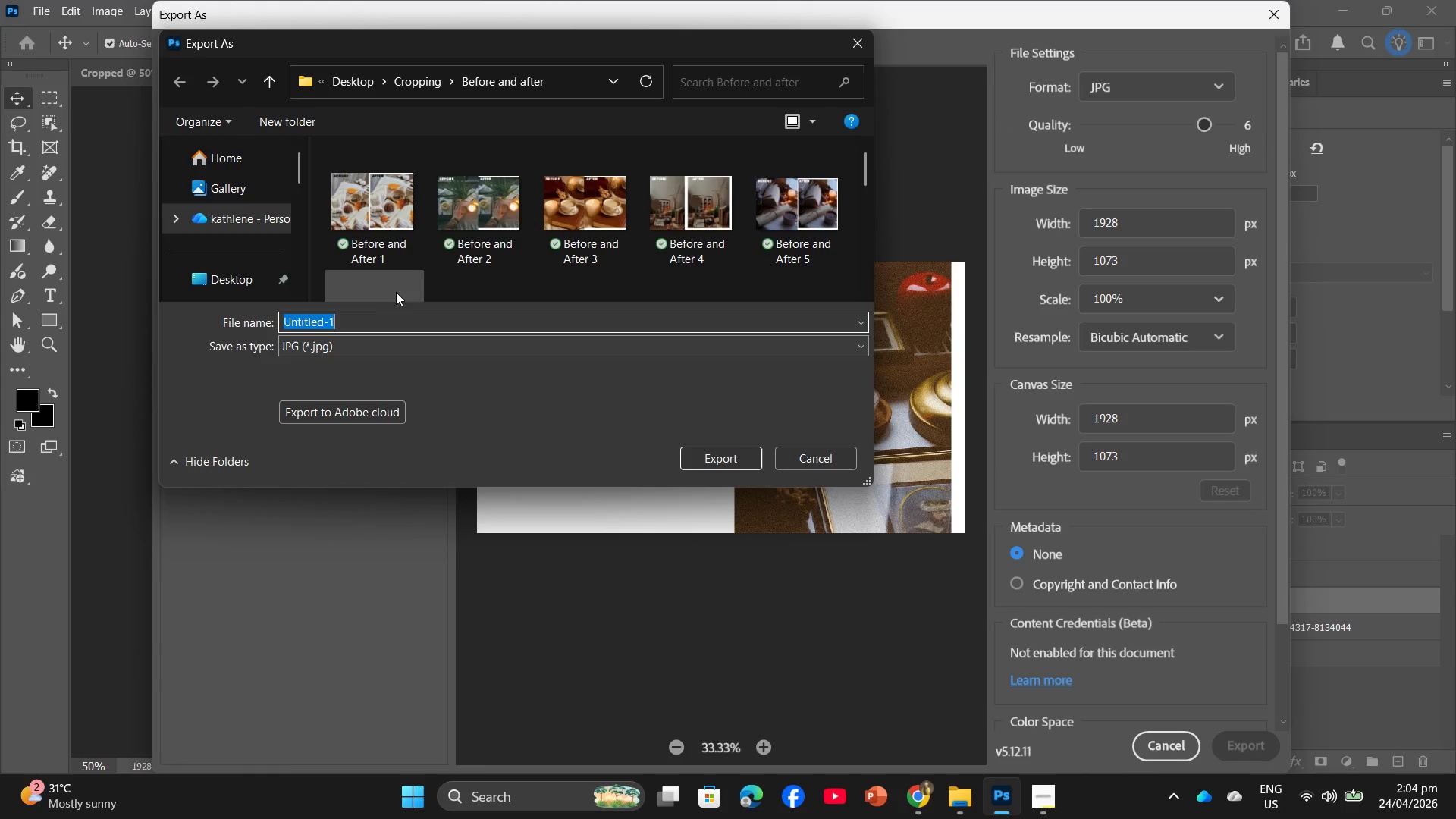 
left_click([381, 232])
 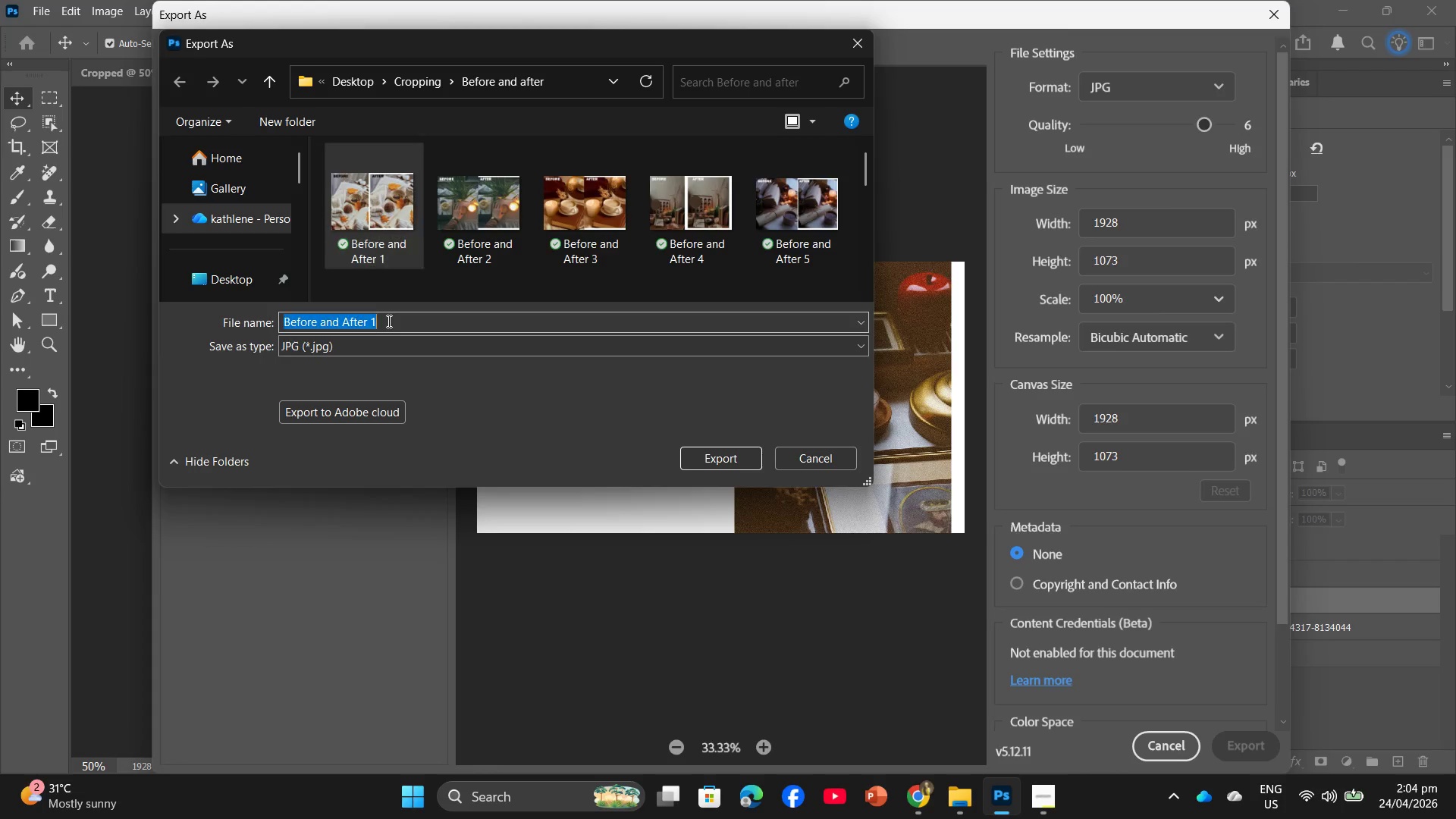 
double_click([388, 321])
 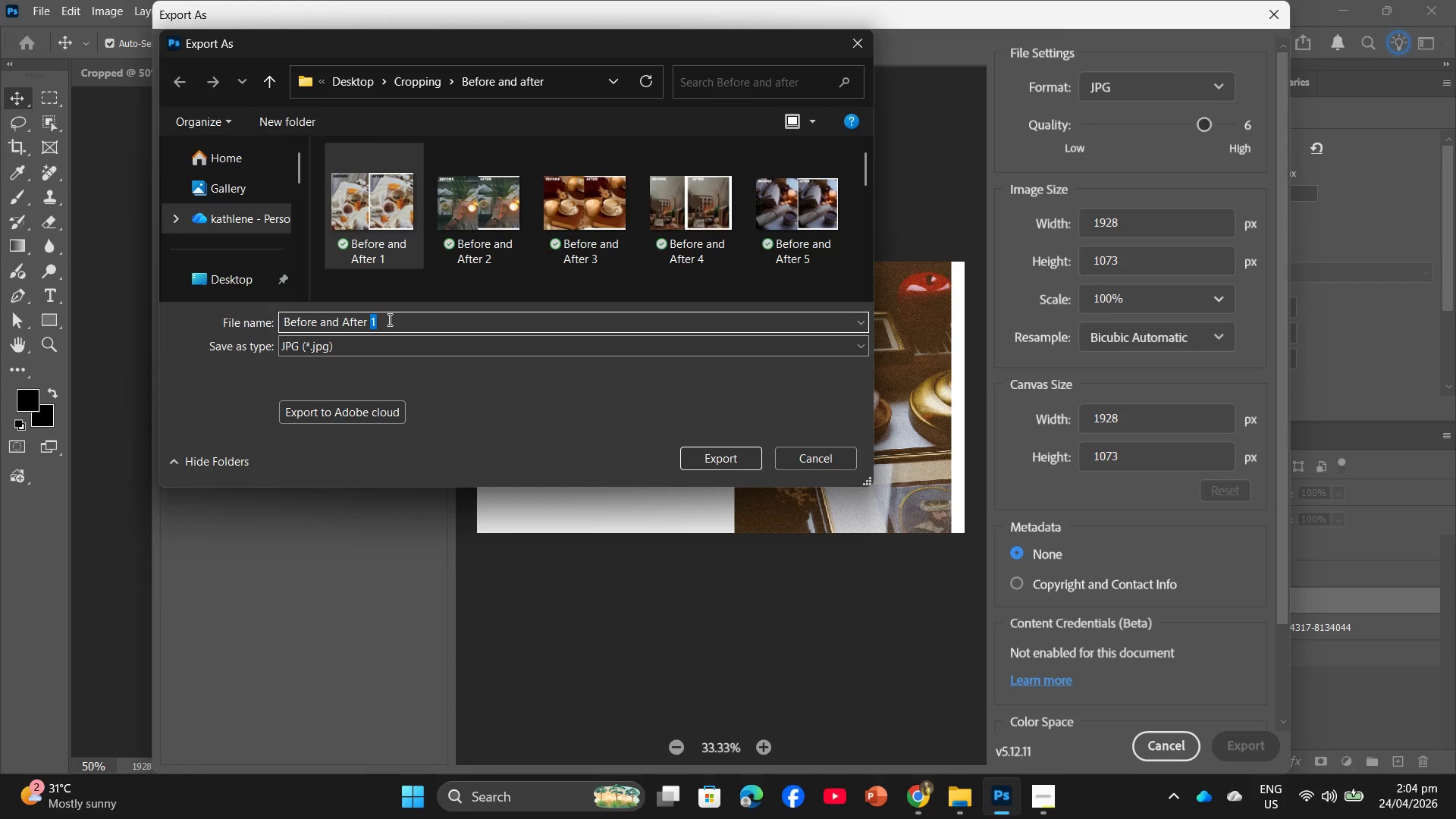 
type(22)
 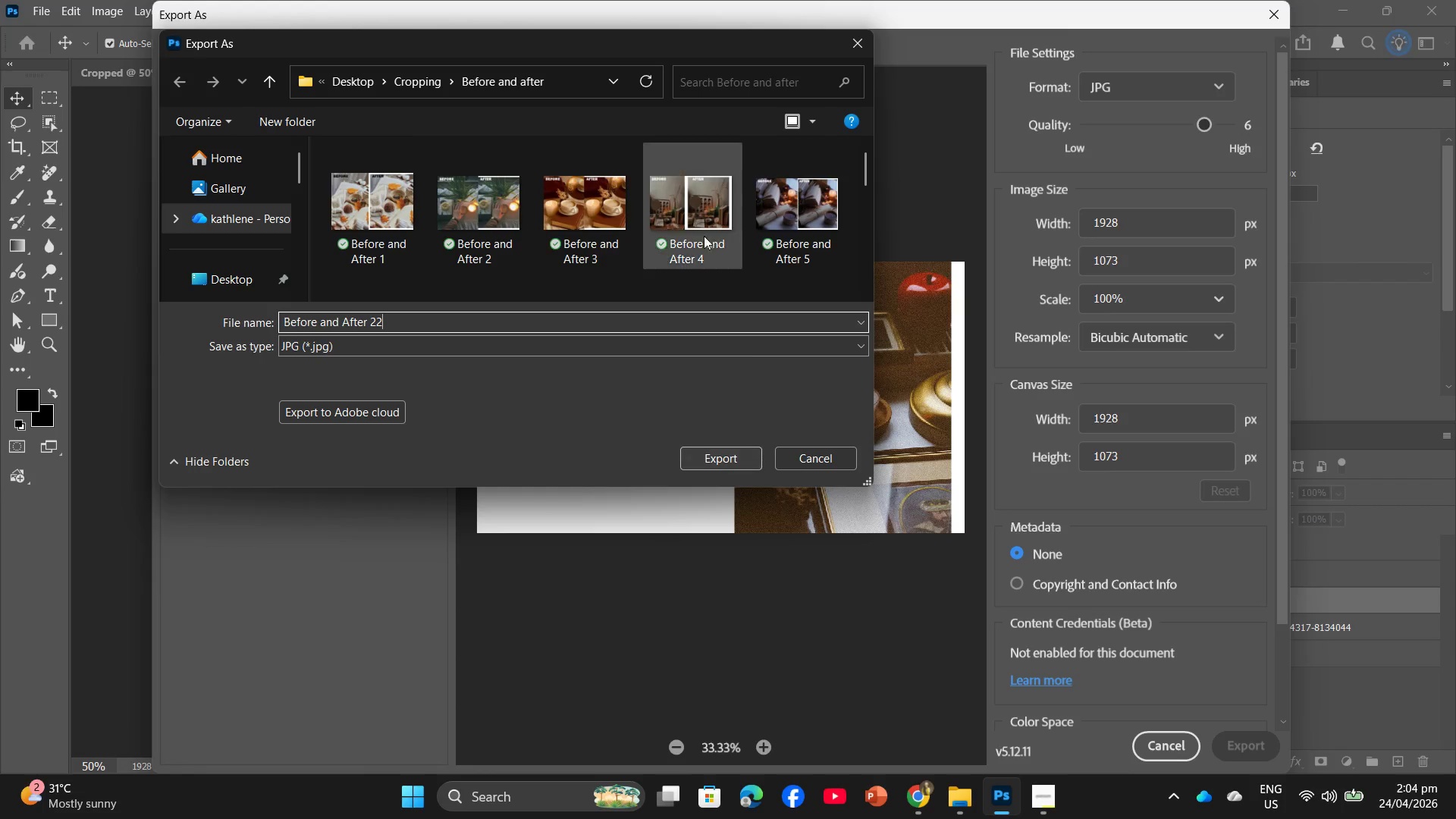 
scroll: coordinate [704, 231], scroll_direction: down, amount: 10.0
 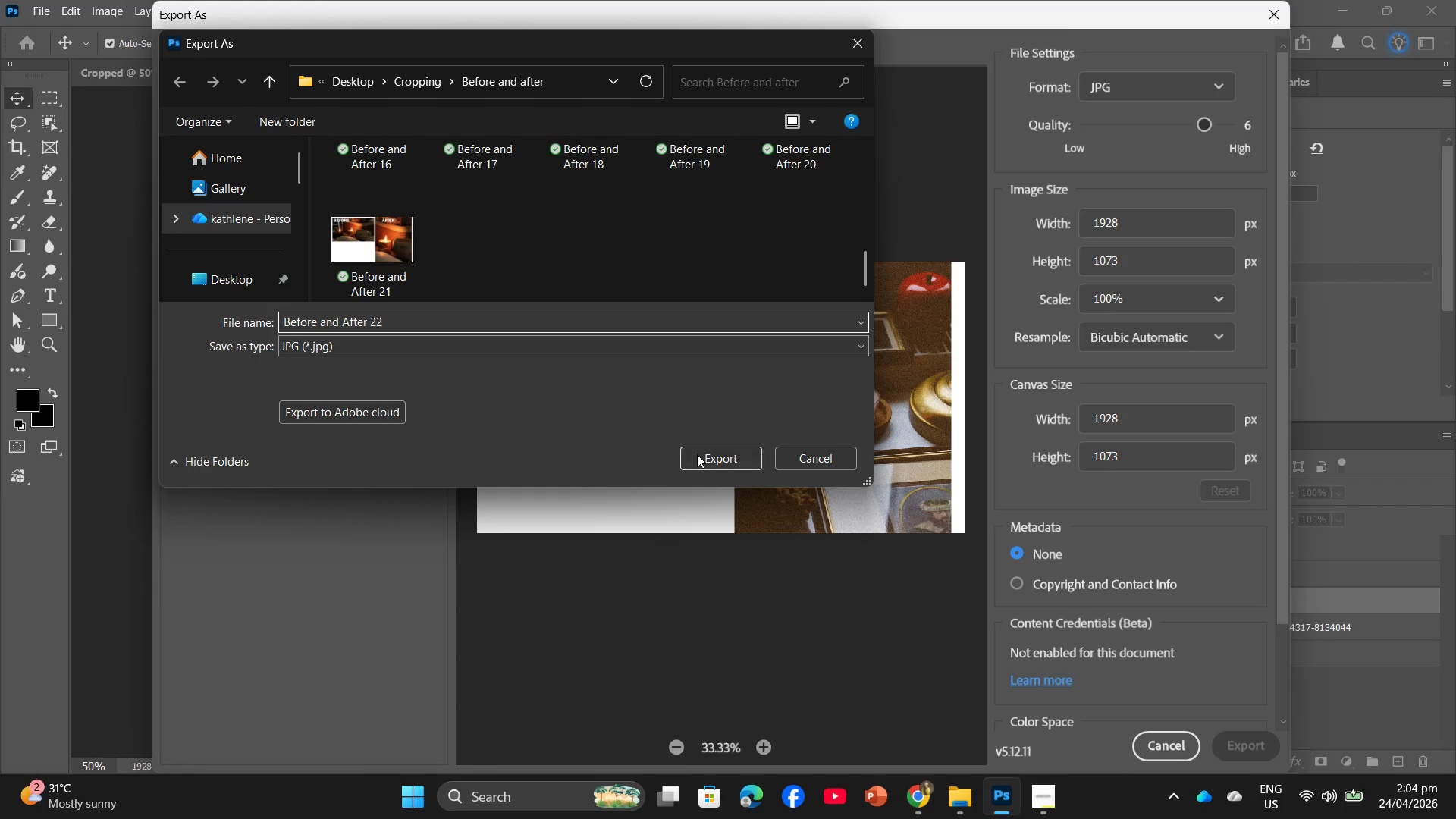 
left_click([708, 454])
 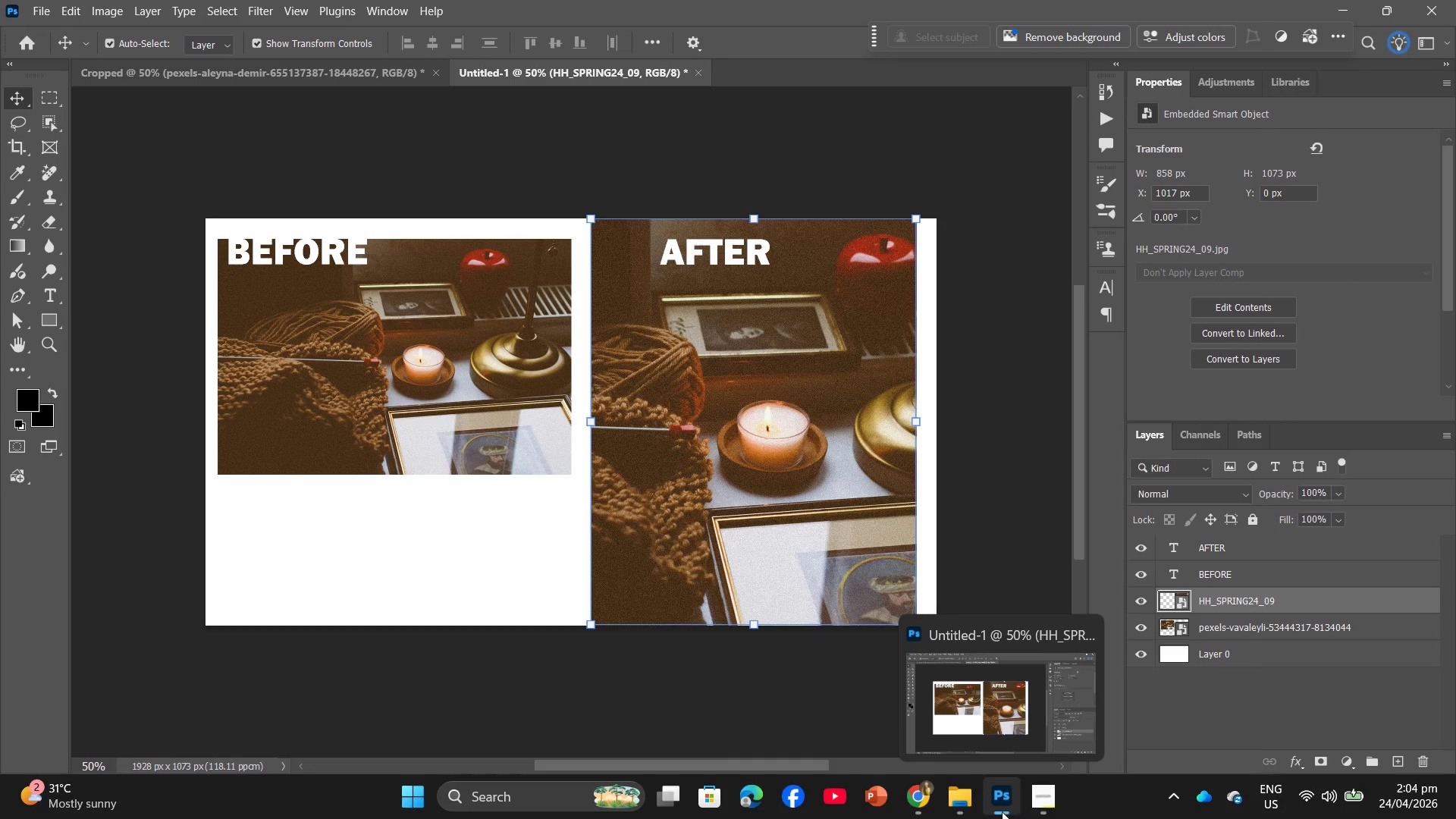 
left_click([723, 459])
 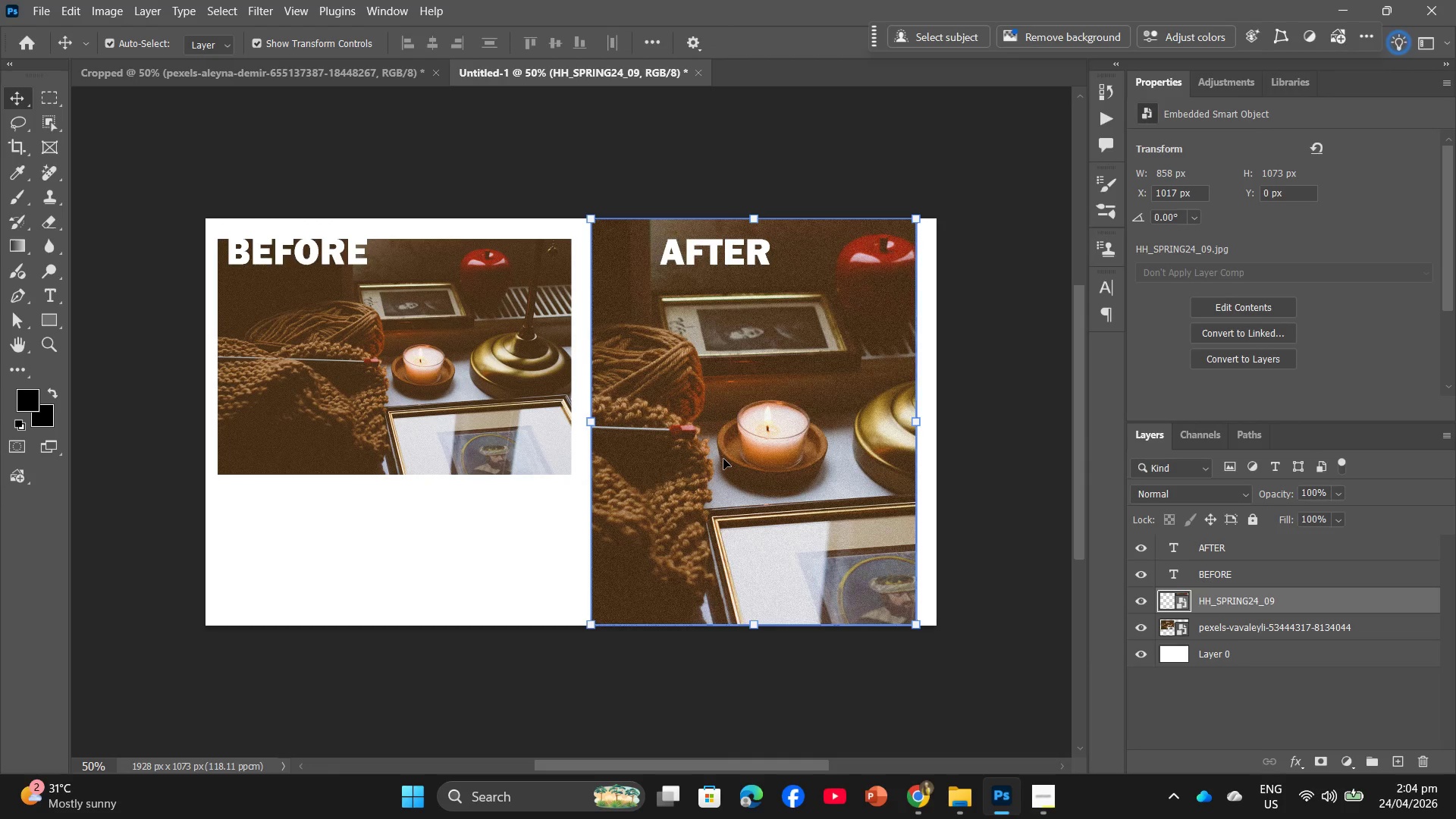 
key(Backspace)
 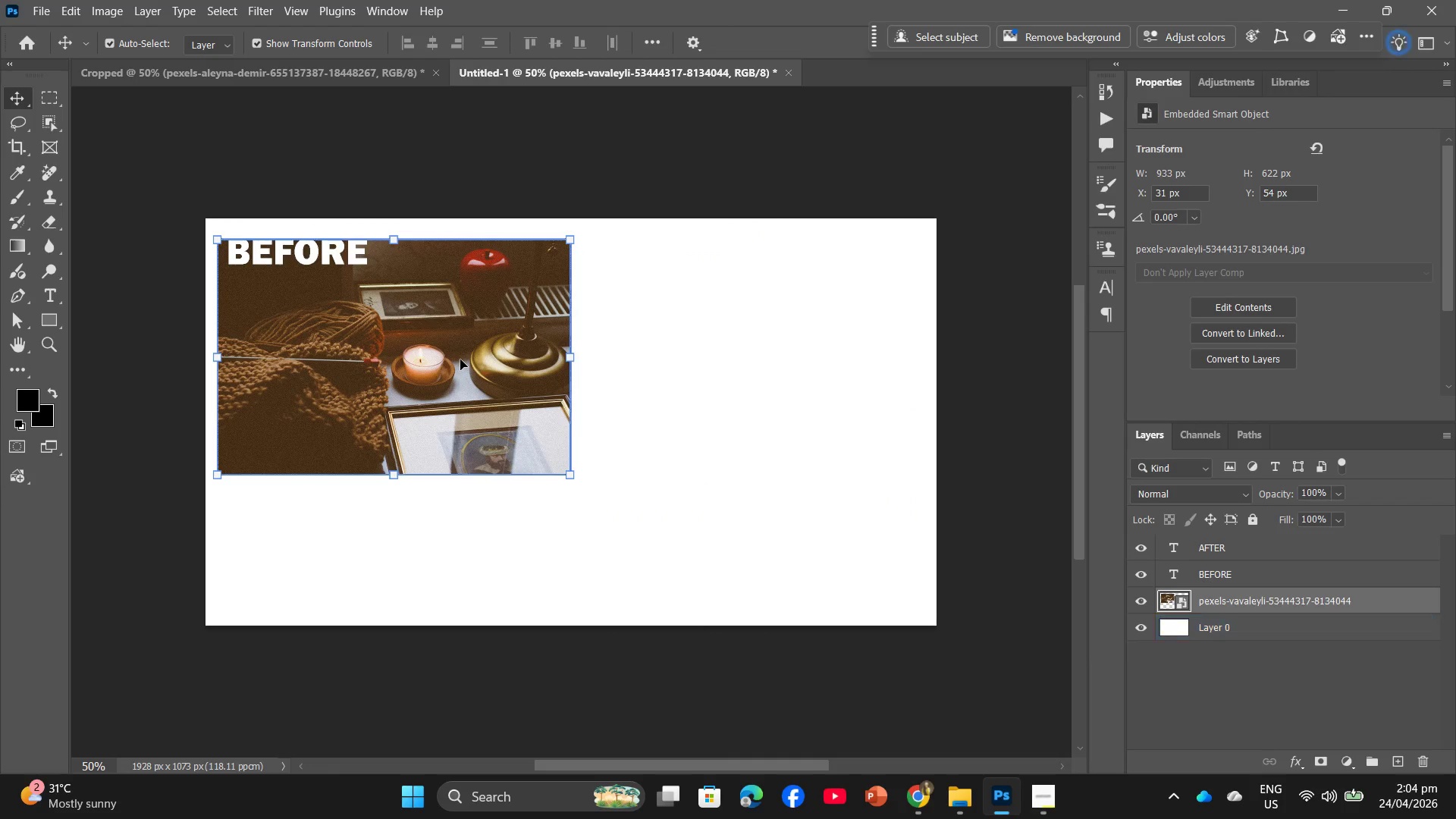 
key(Backspace)
 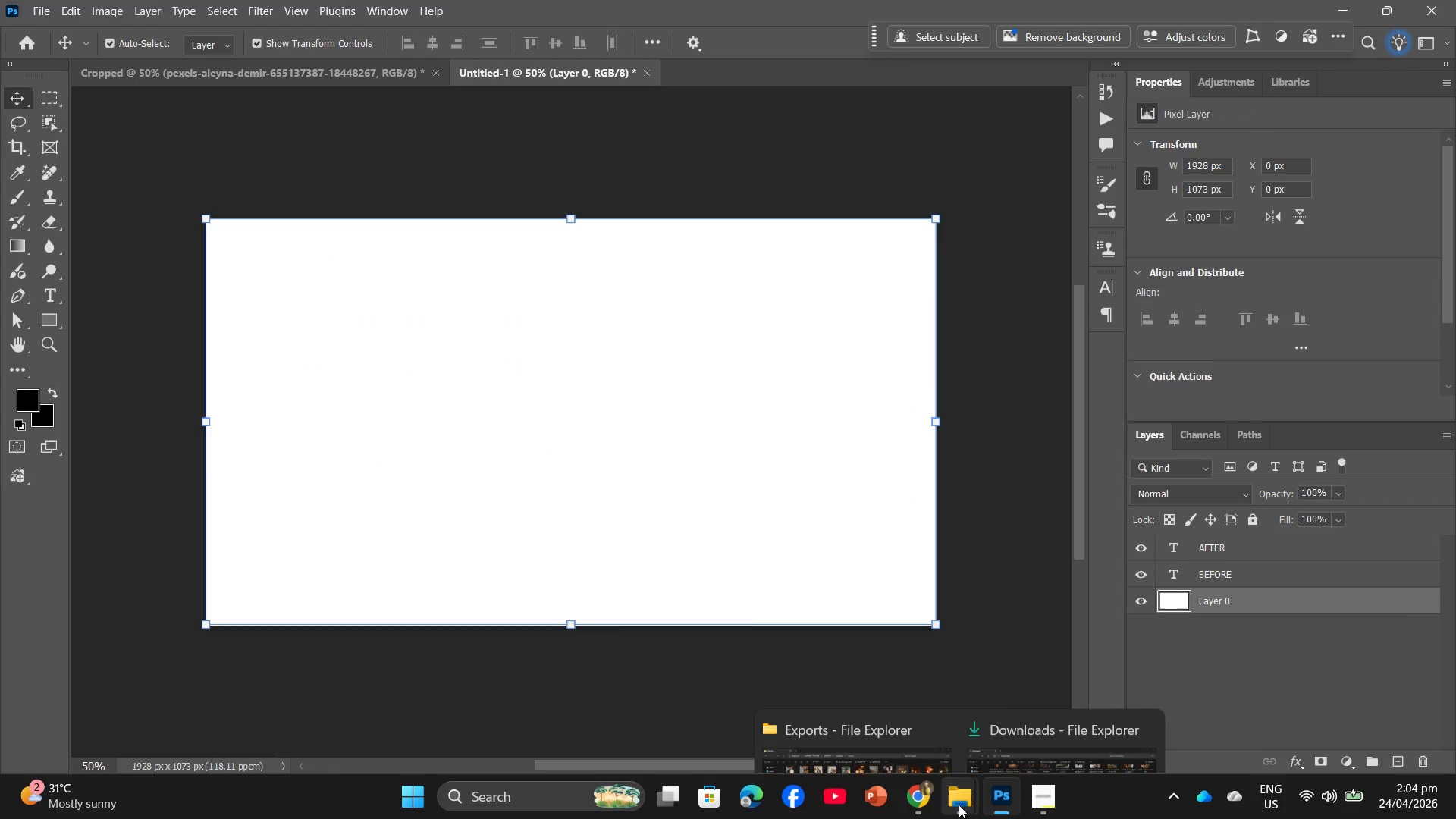 
left_click([1037, 709])
 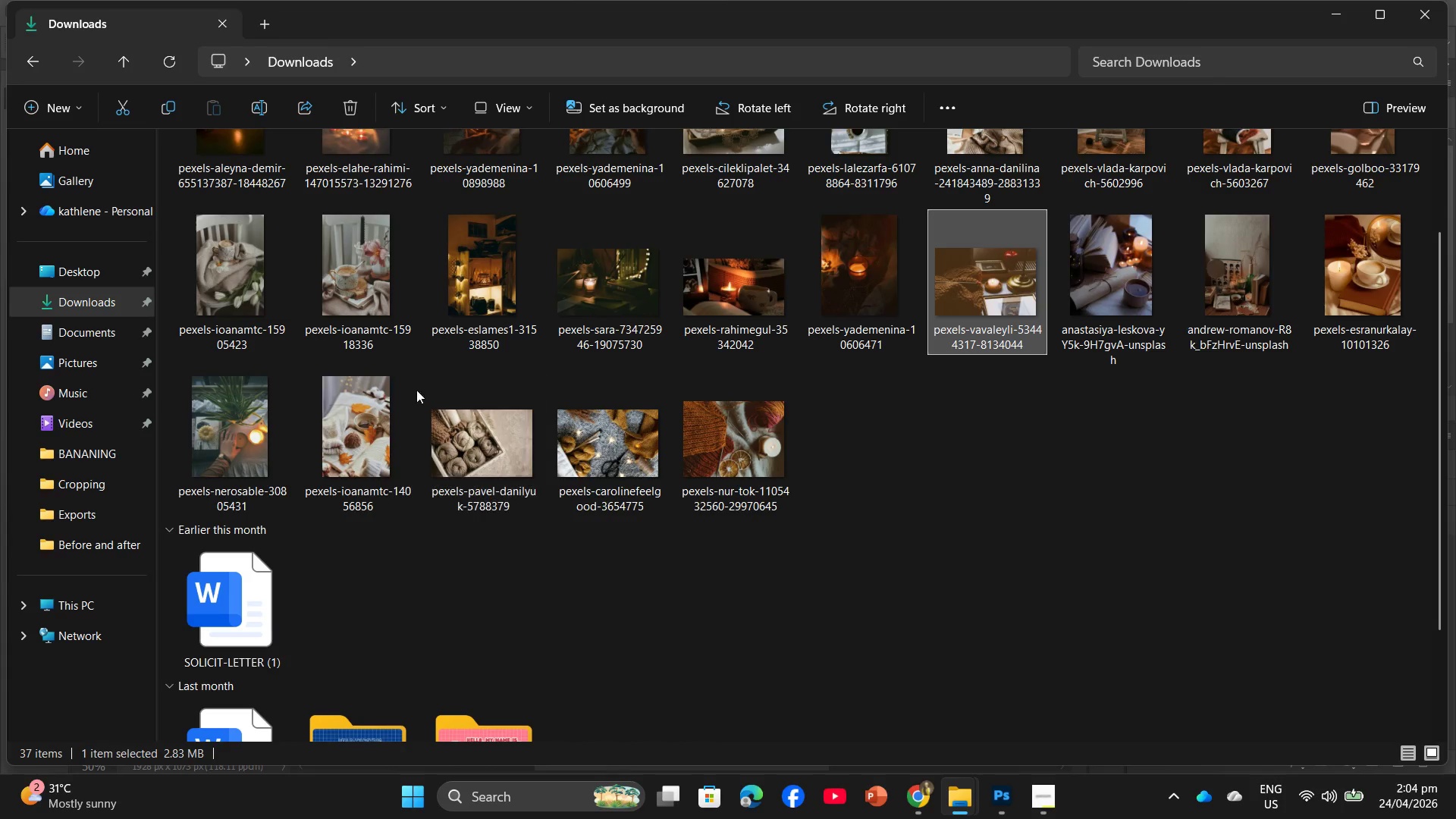 
left_click_drag(start_coordinate=[472, 450], to_coordinate=[648, 506])
 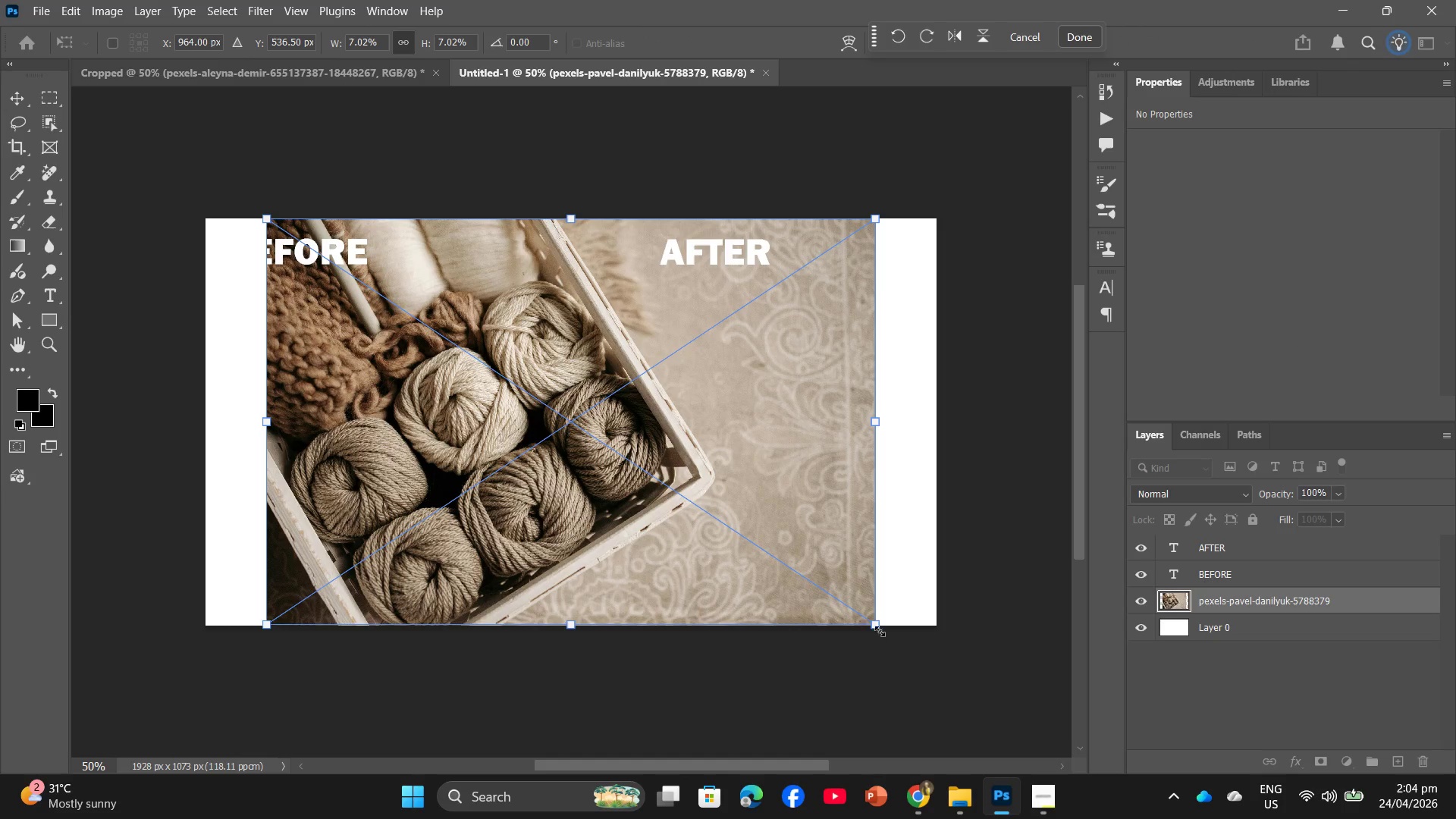 
left_click_drag(start_coordinate=[874, 623], to_coordinate=[598, 473])
 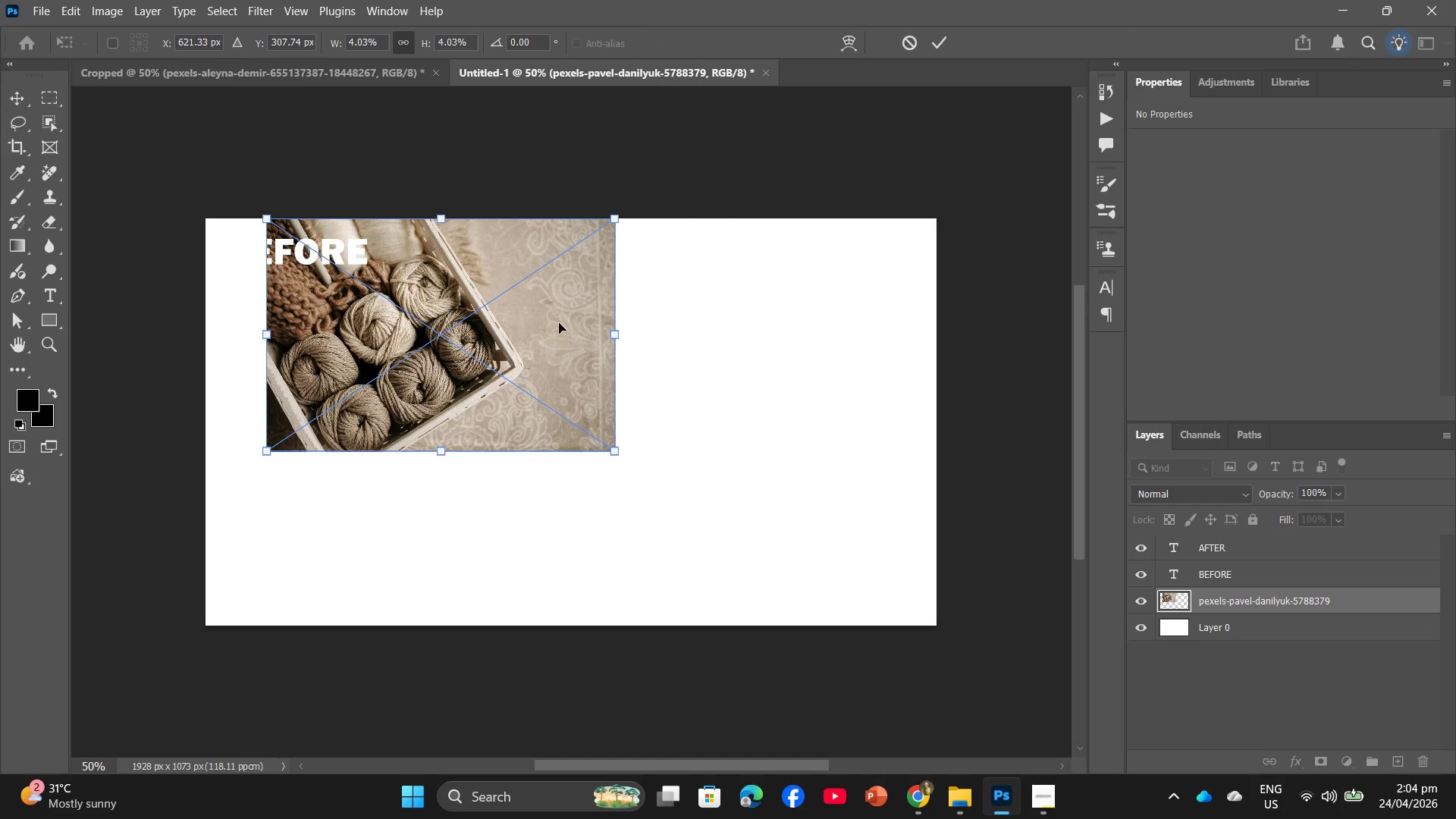 
left_click_drag(start_coordinate=[559, 323], to_coordinate=[507, 333])
 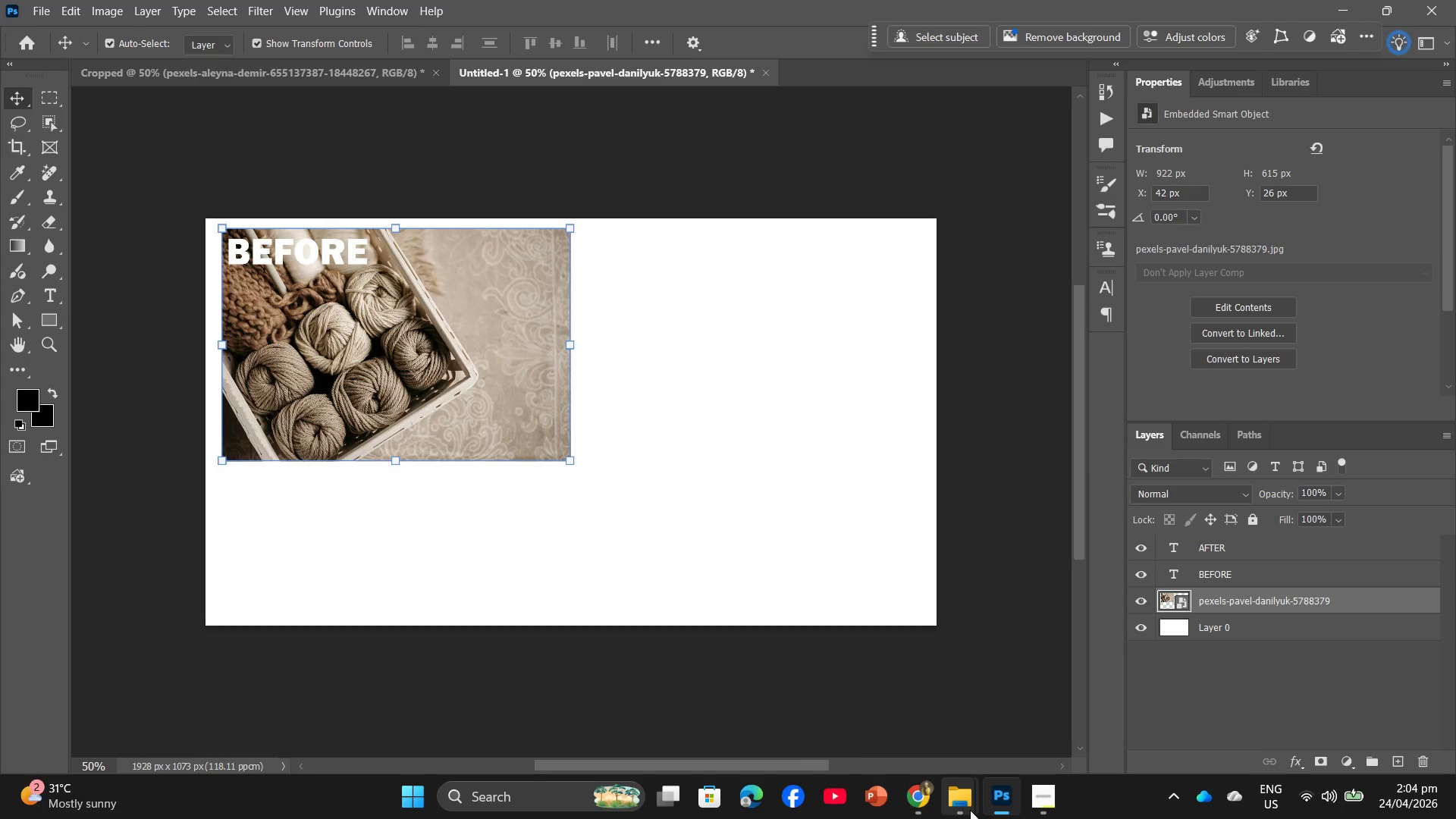 
left_click([897, 723])
 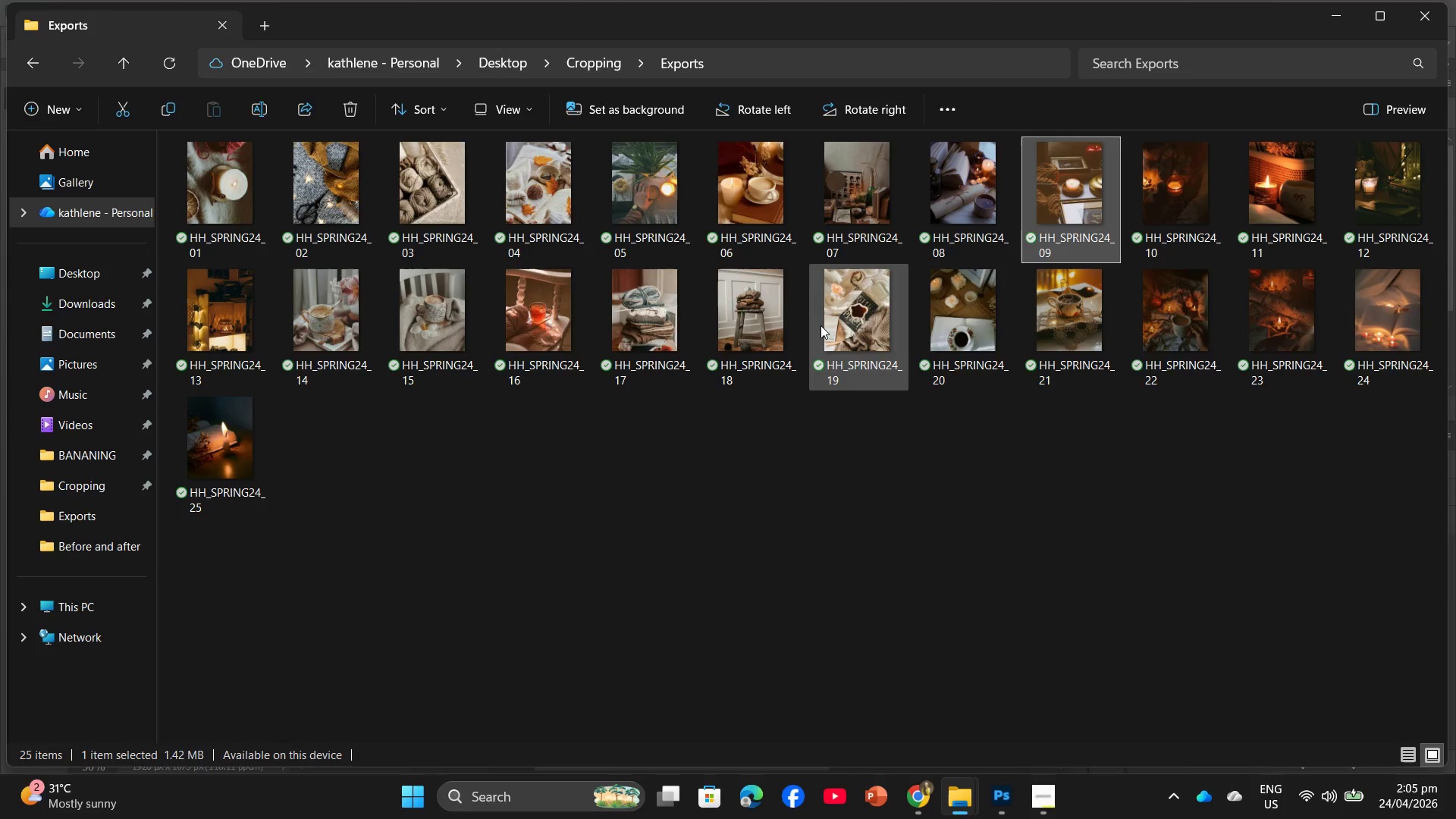 
wait(9.53)
 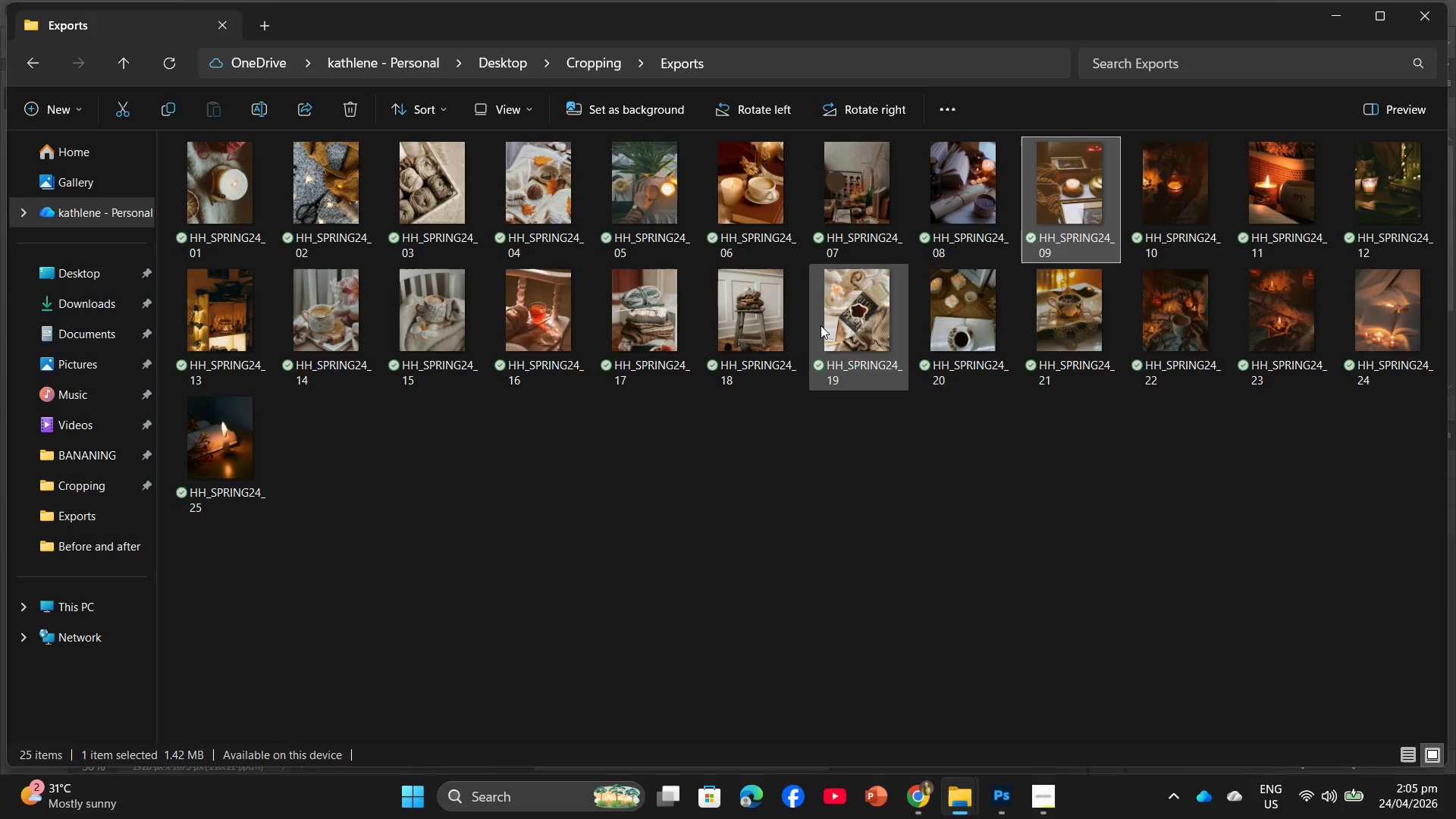 
left_click_drag(start_coordinate=[441, 203], to_coordinate=[730, 541])
 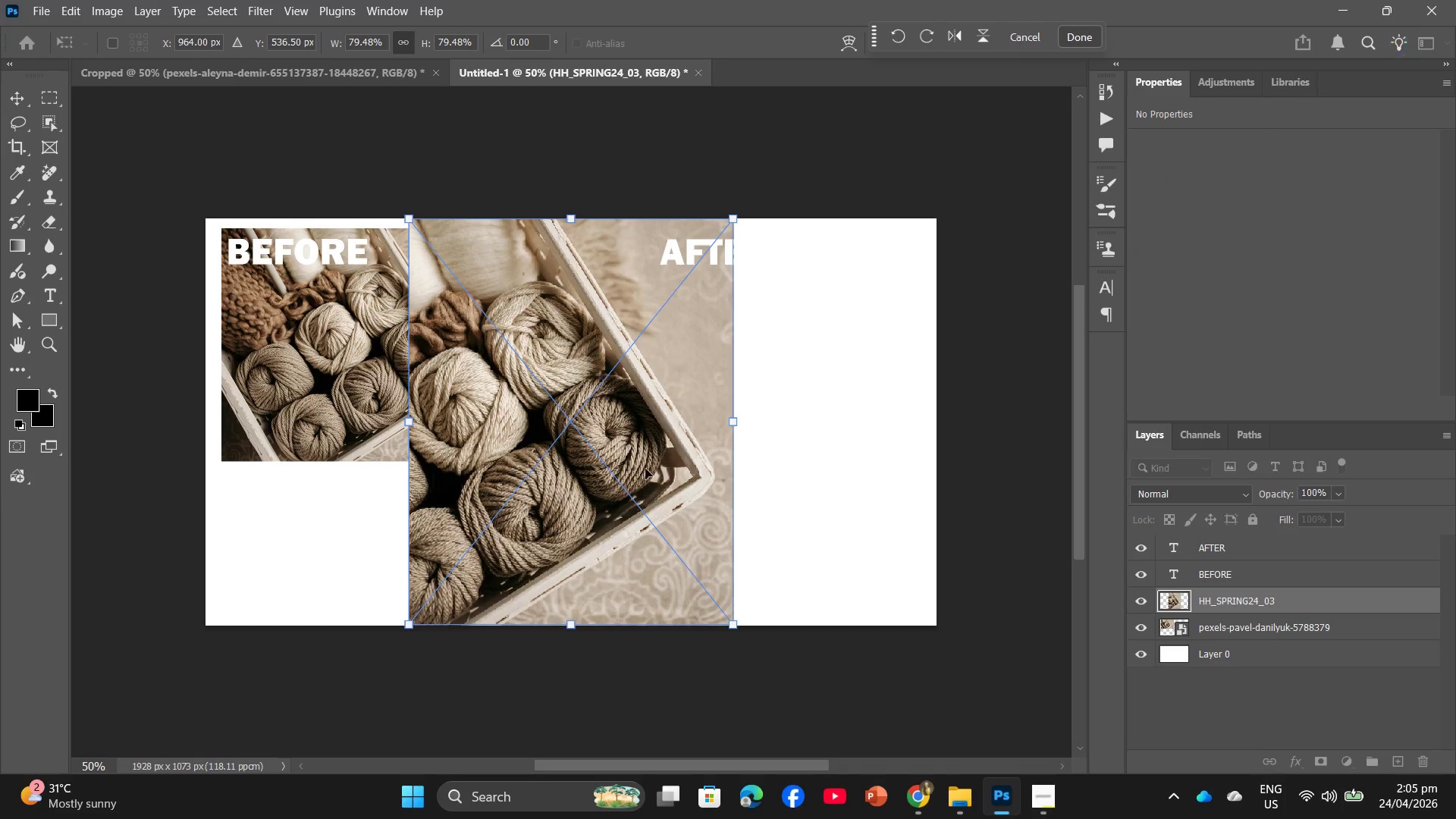 
left_click_drag(start_coordinate=[644, 469], to_coordinate=[825, 466])
 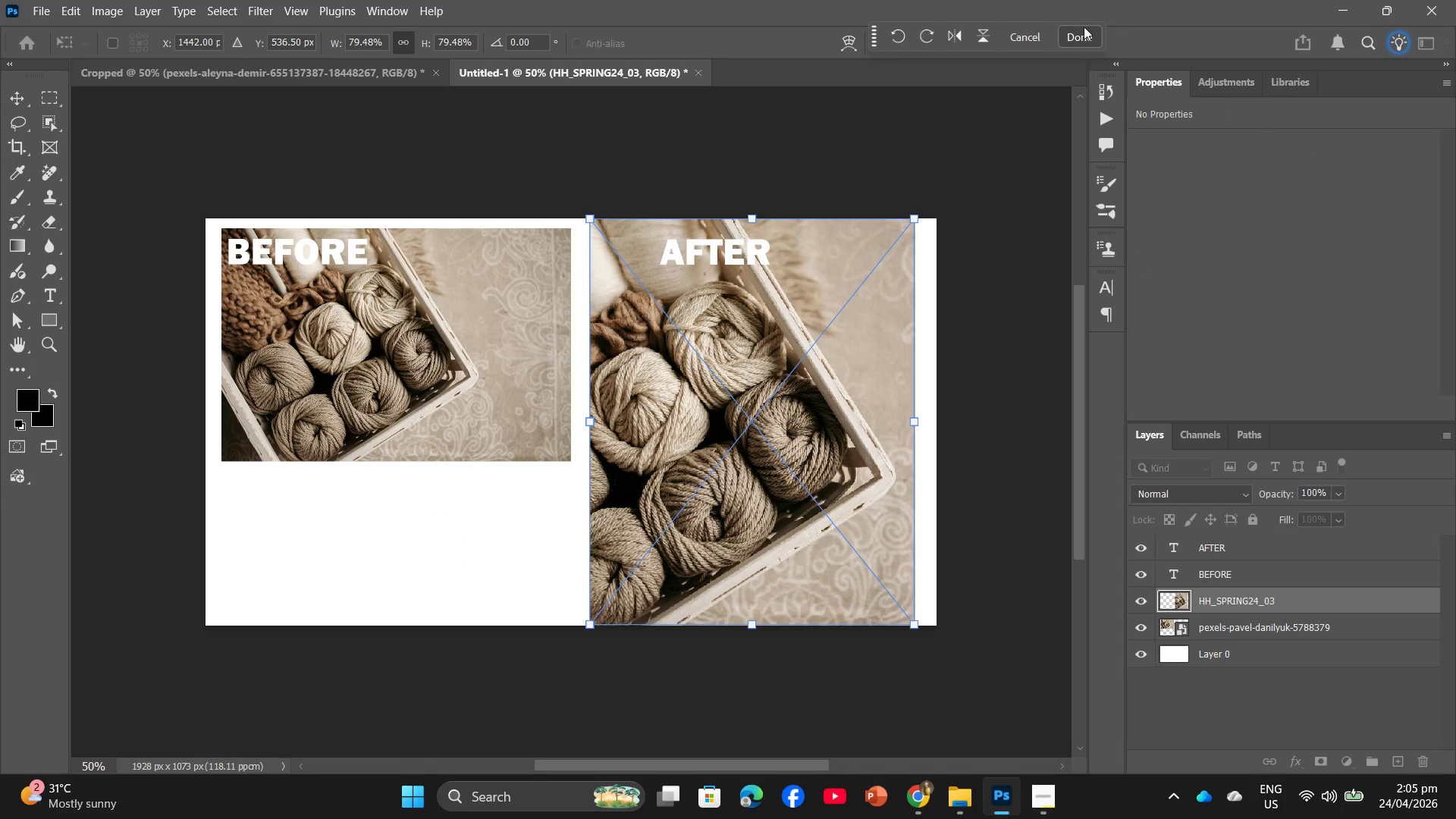 
left_click([1080, 28])
 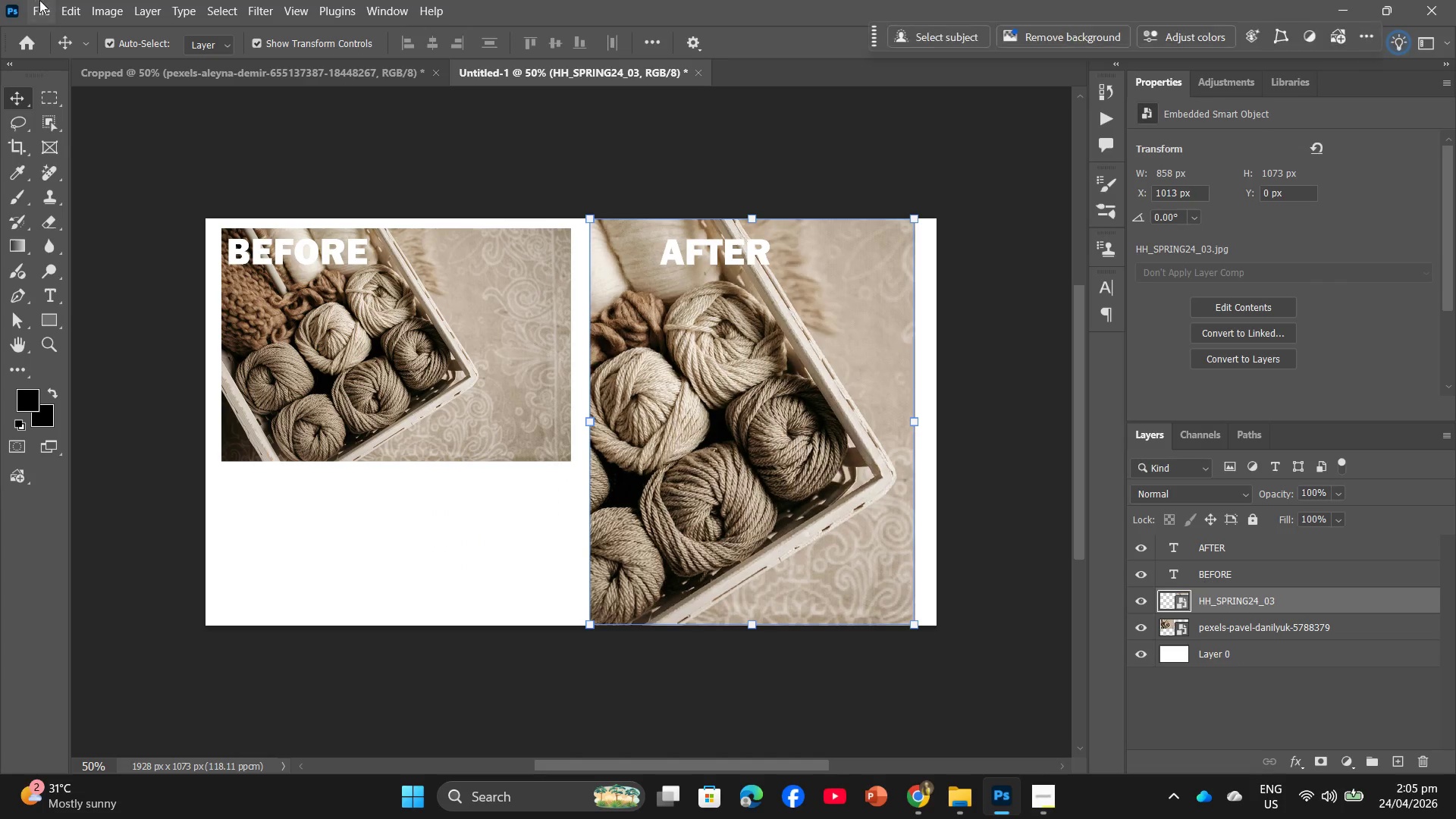 
left_click([39, 0])
 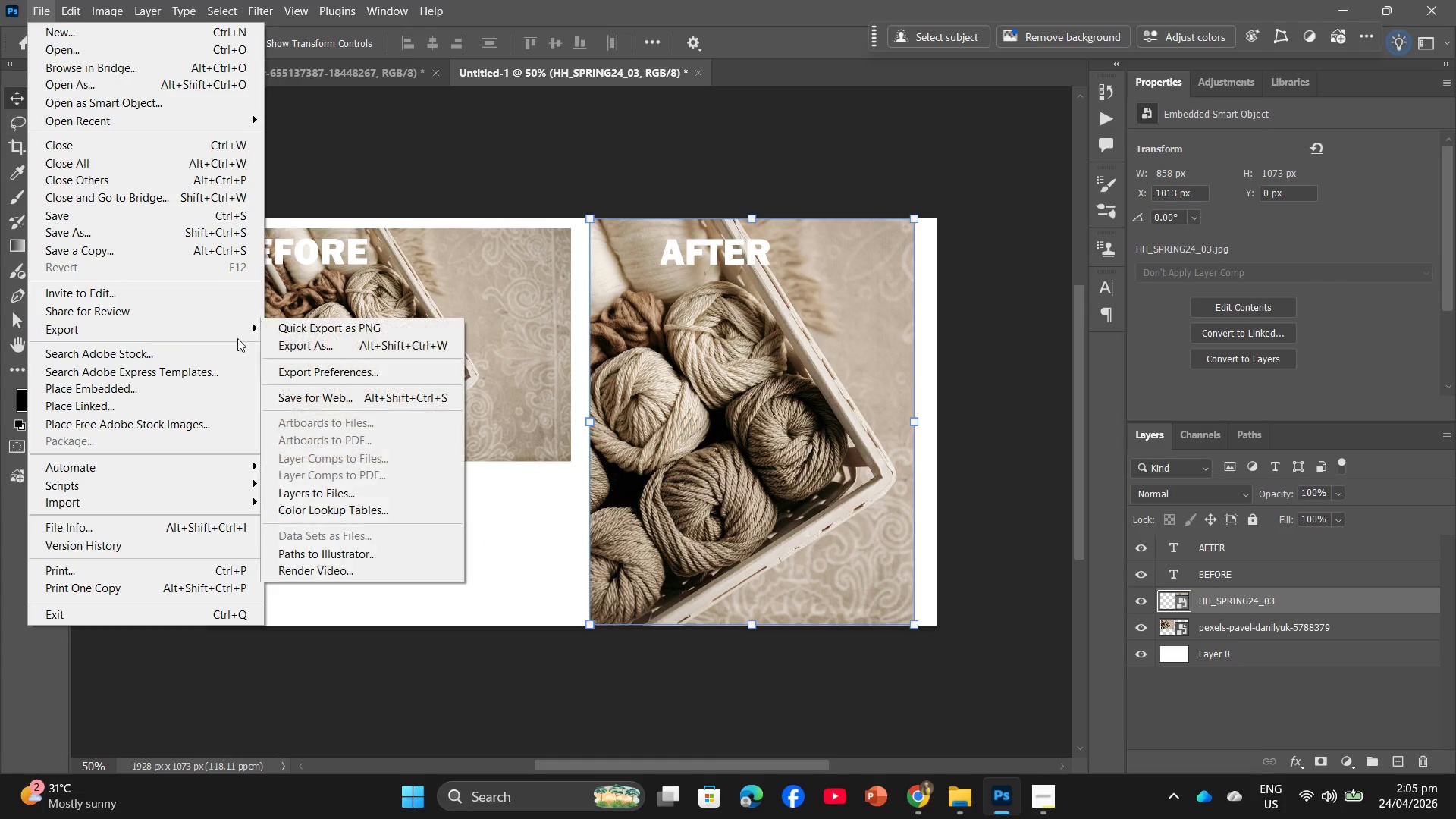 
left_click([319, 341])
 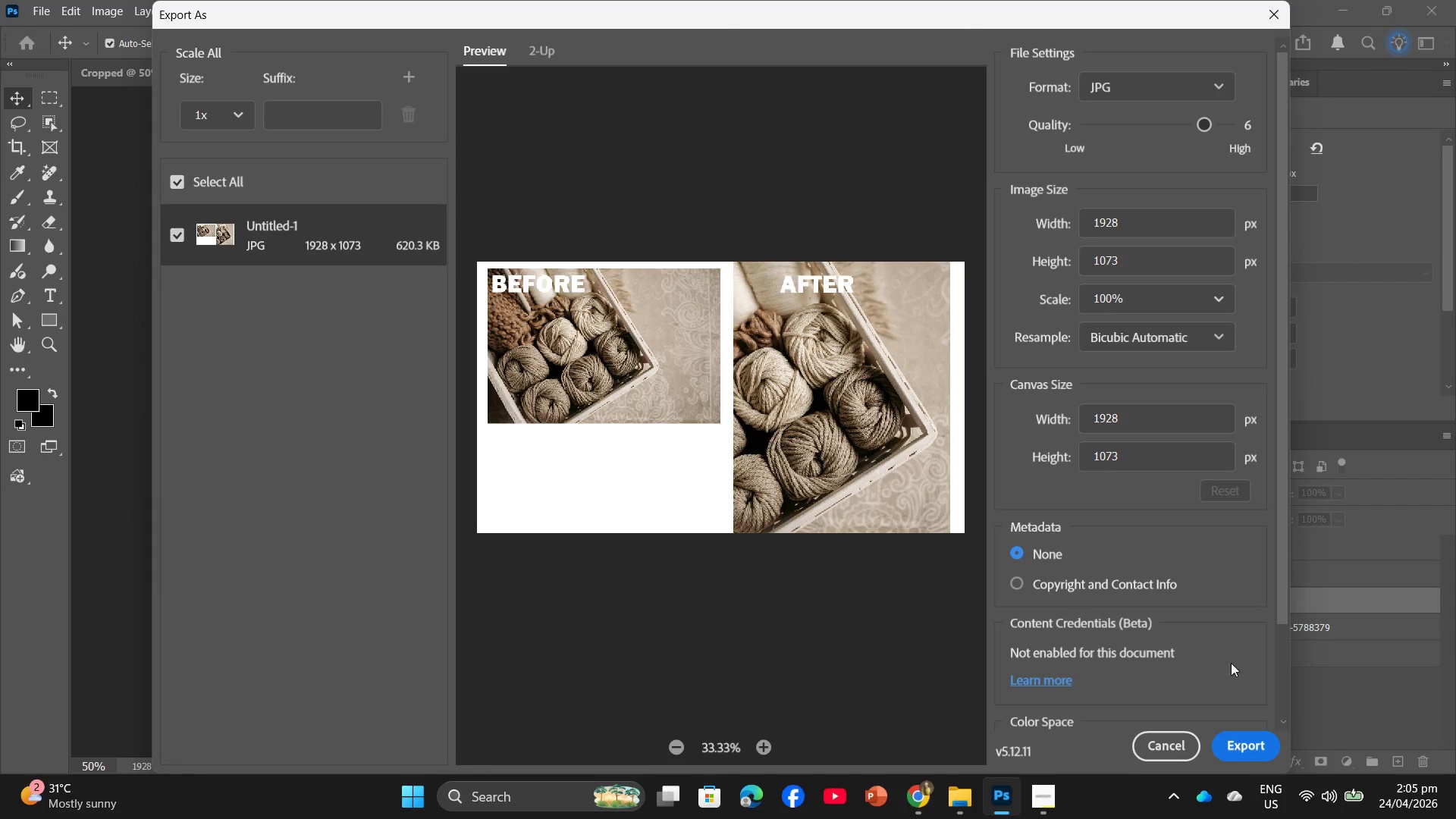 
left_click([1266, 748])
 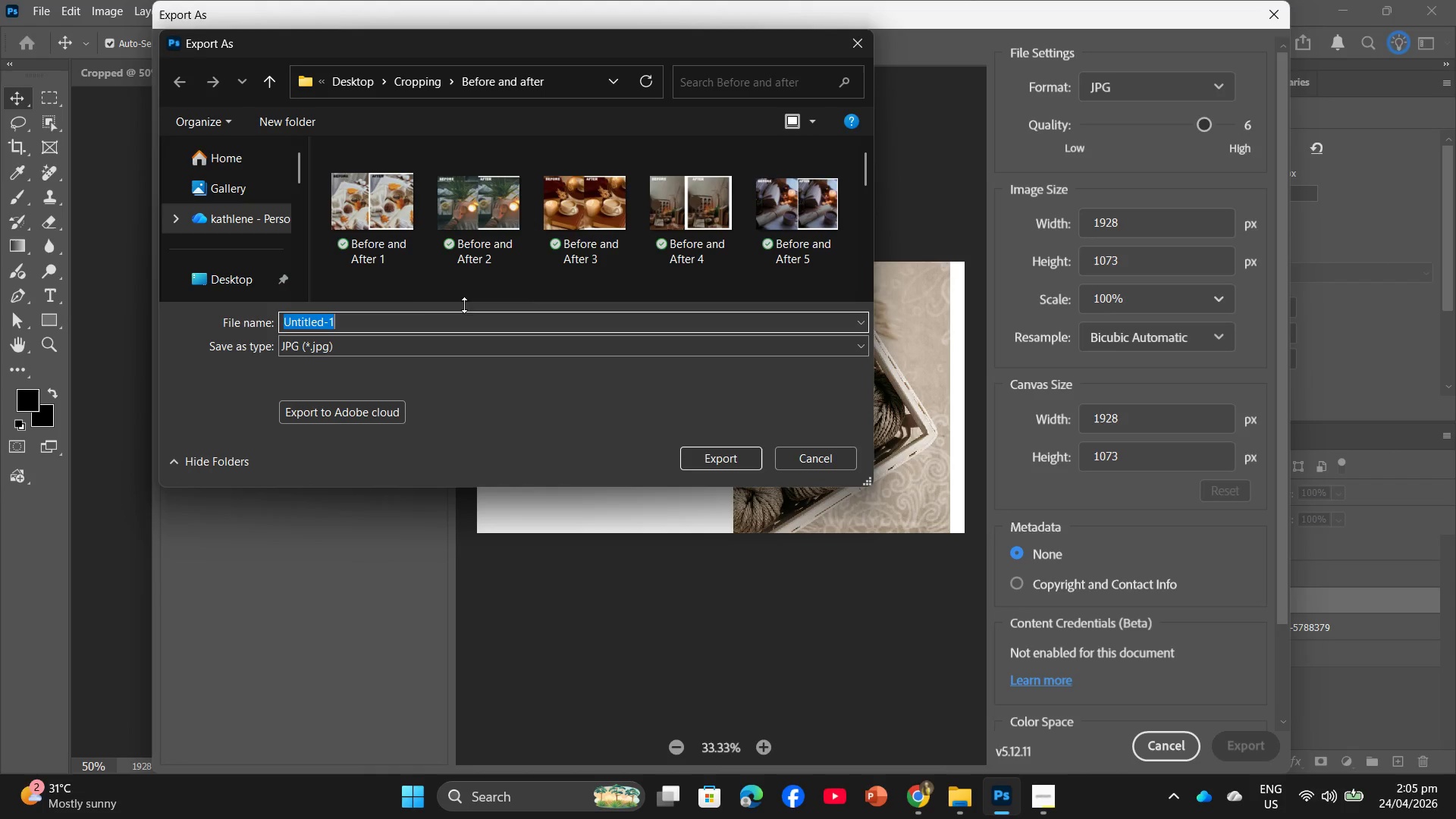 
left_click([381, 206])
 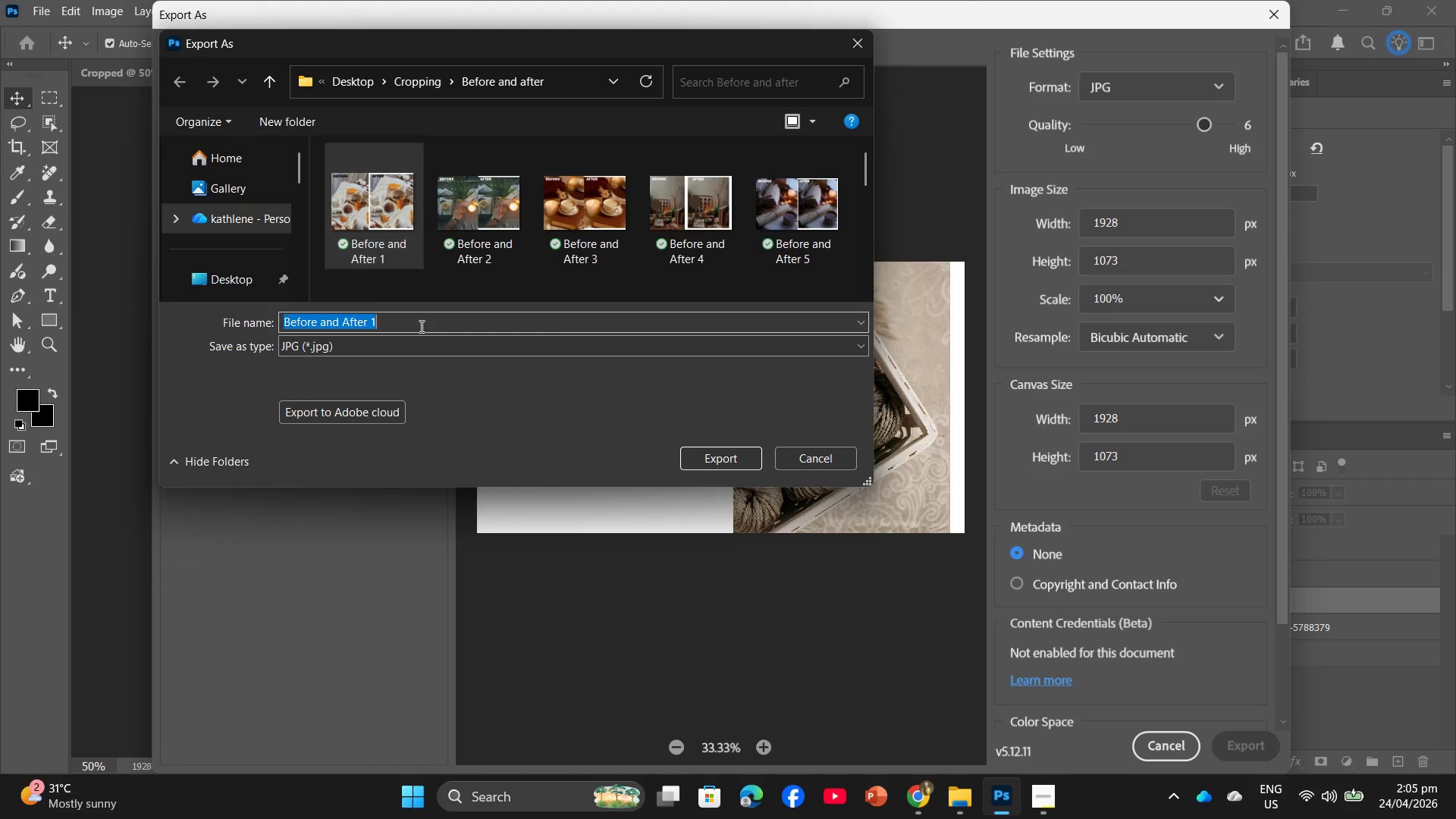 
double_click([420, 326])
 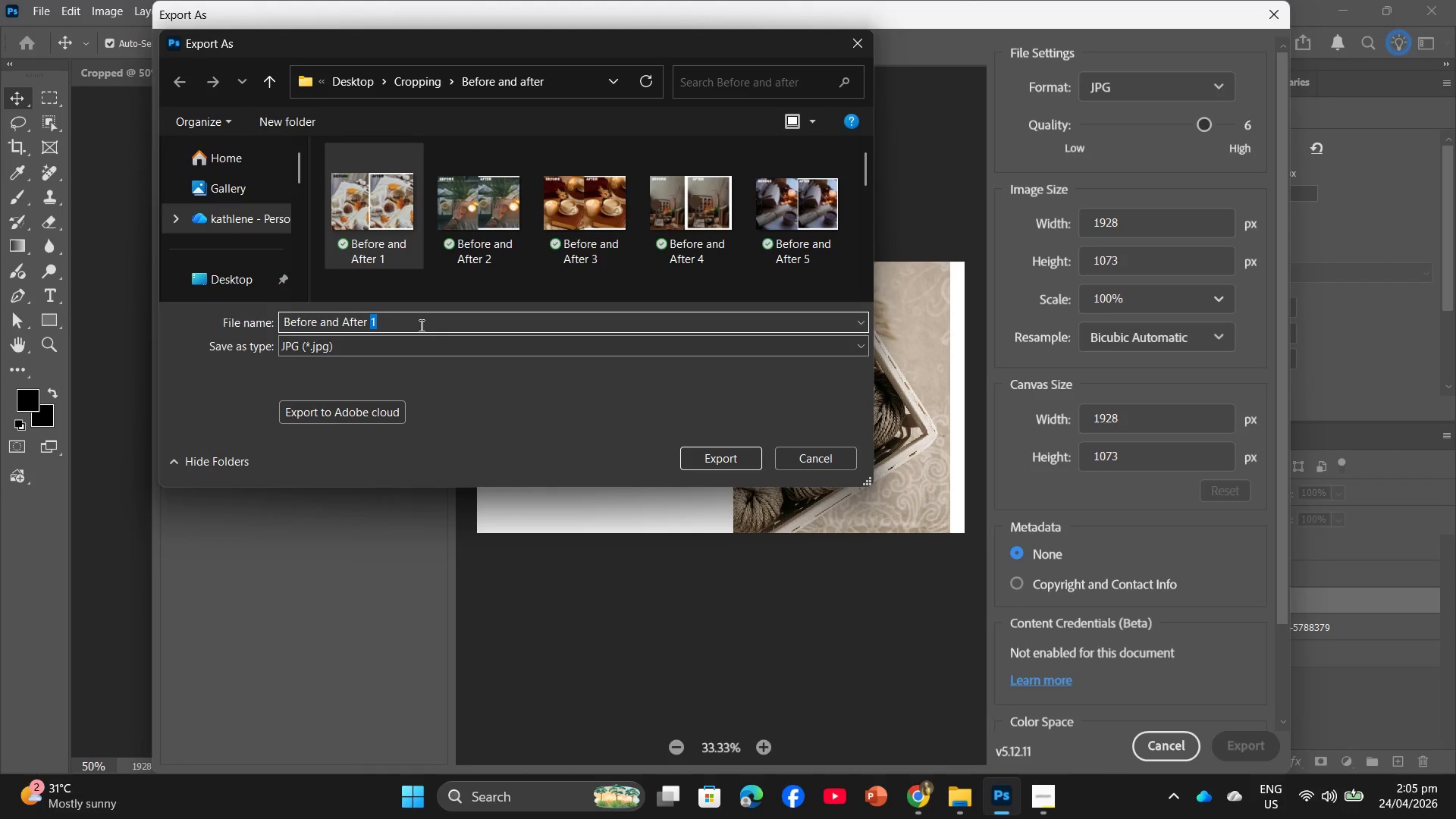 
type(23)
 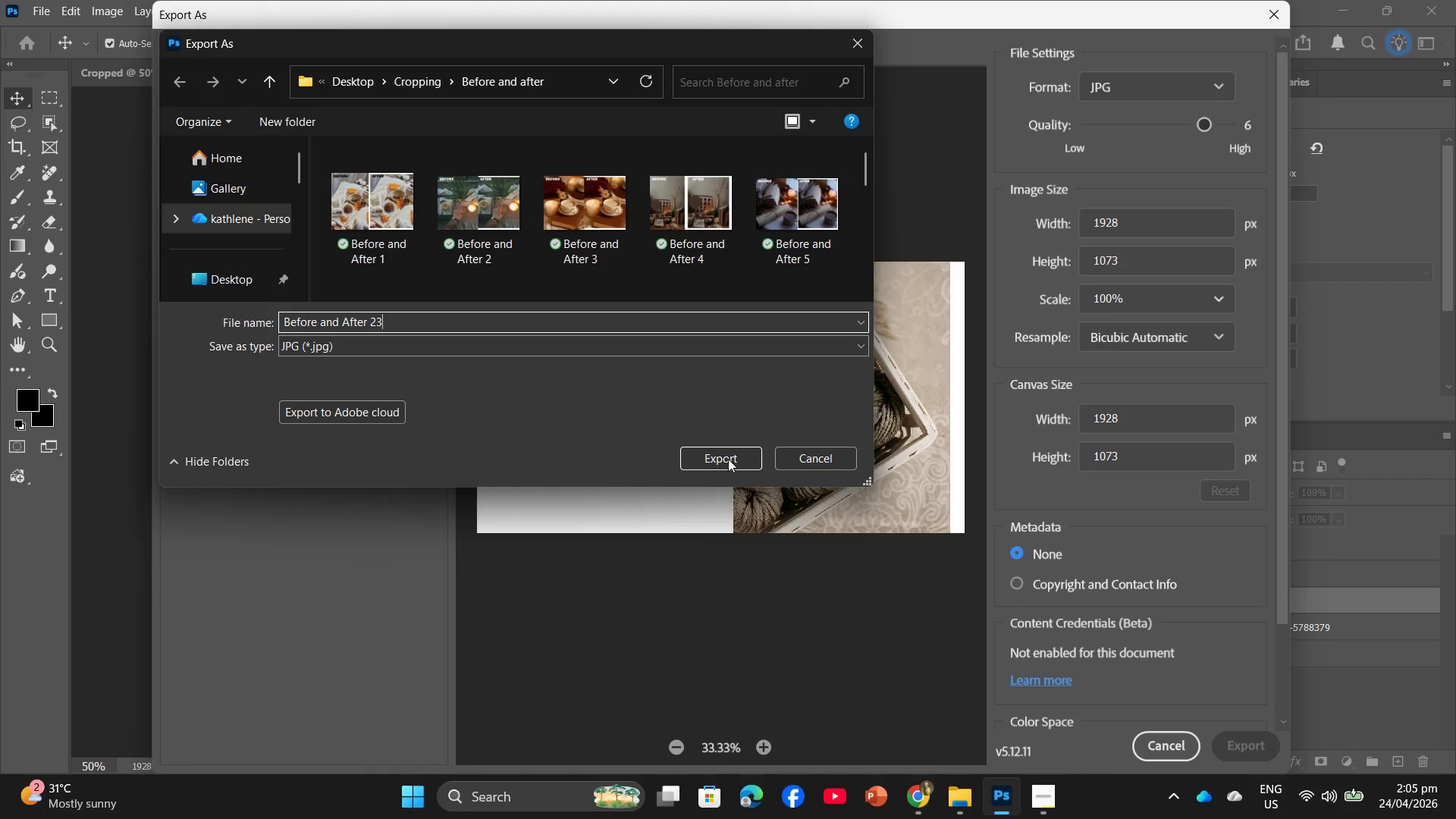 
left_click([725, 457])
 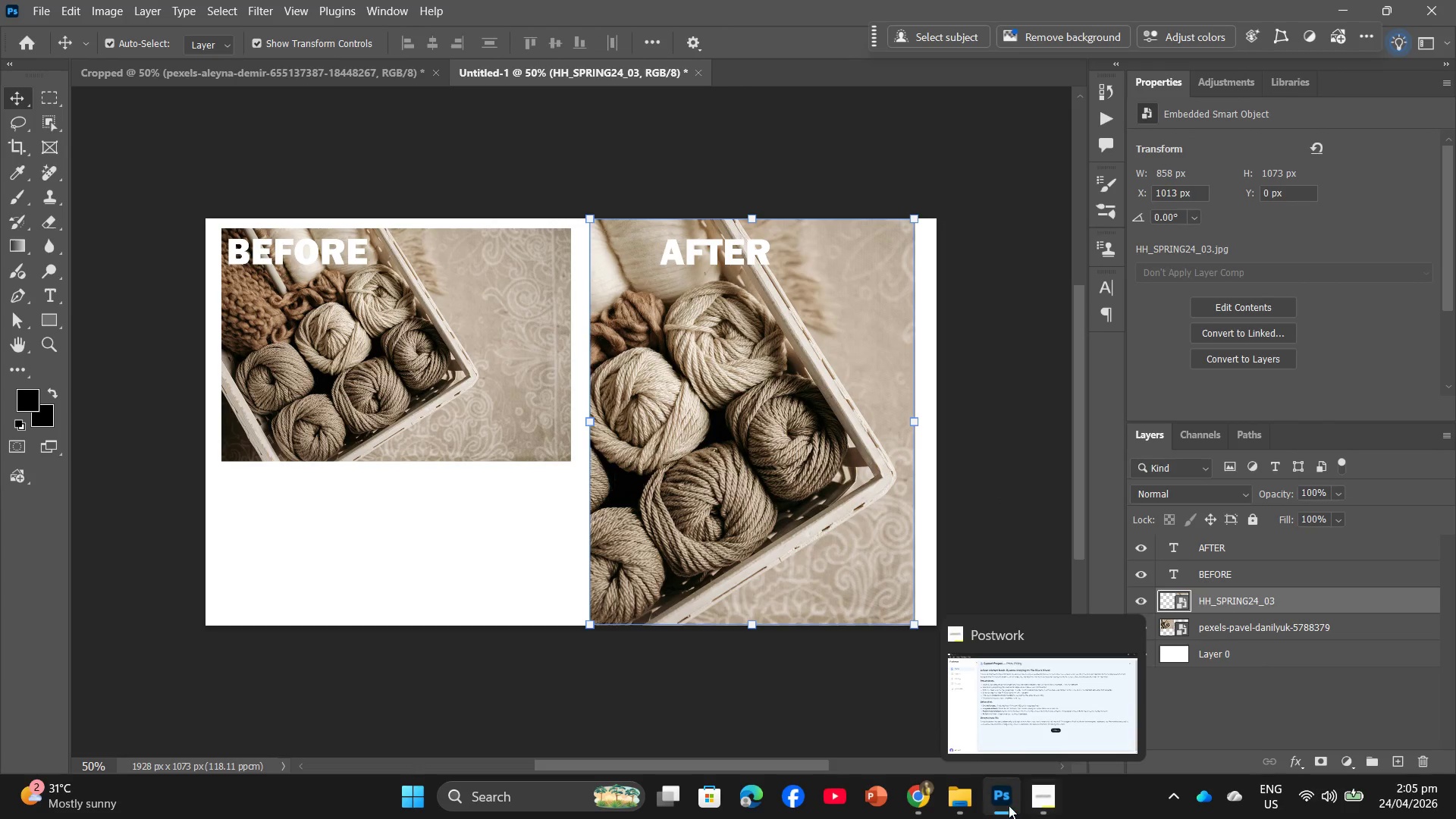 
left_click([815, 528])
 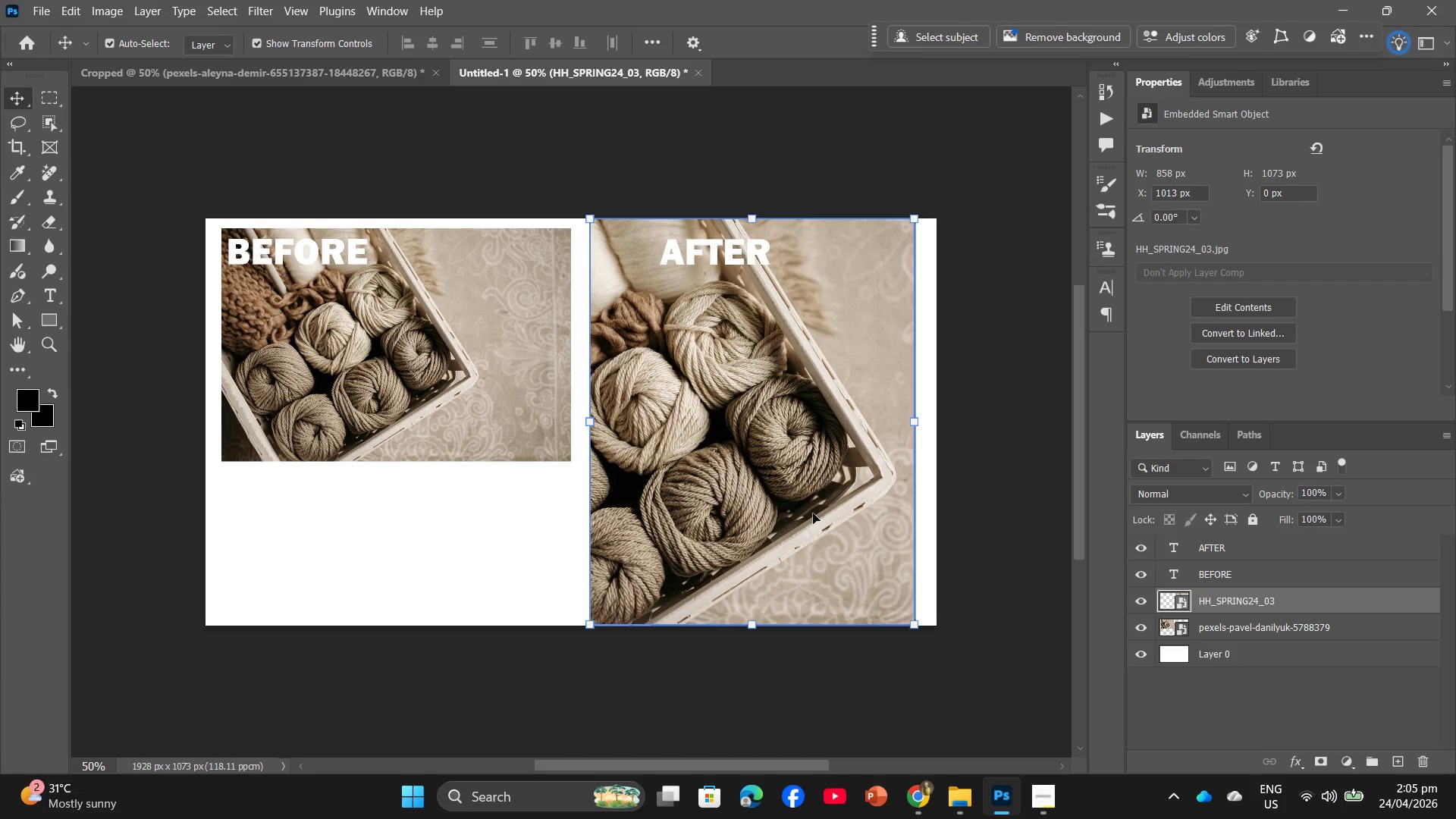 
key(Backspace)
 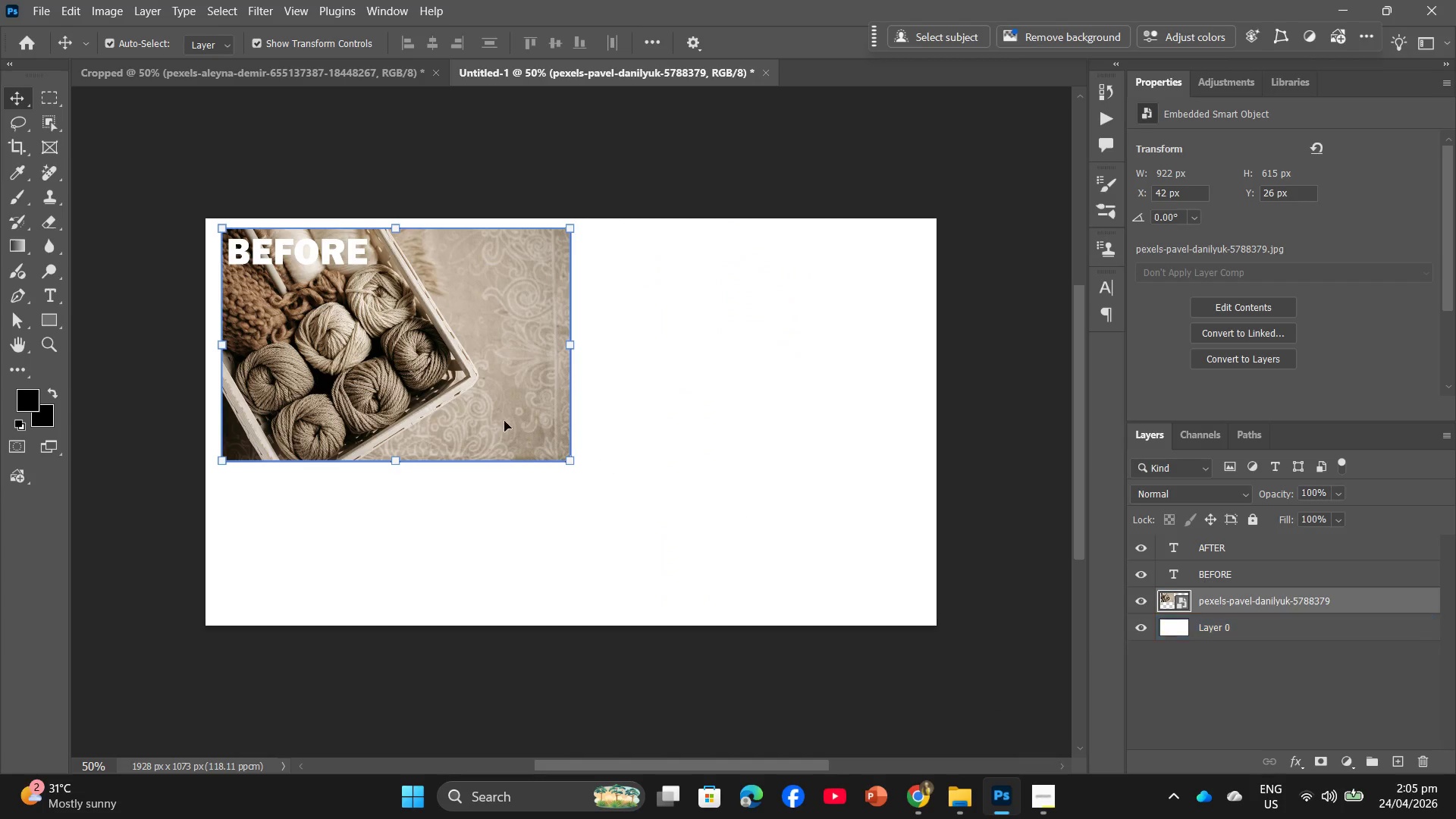 
left_click([457, 394])
 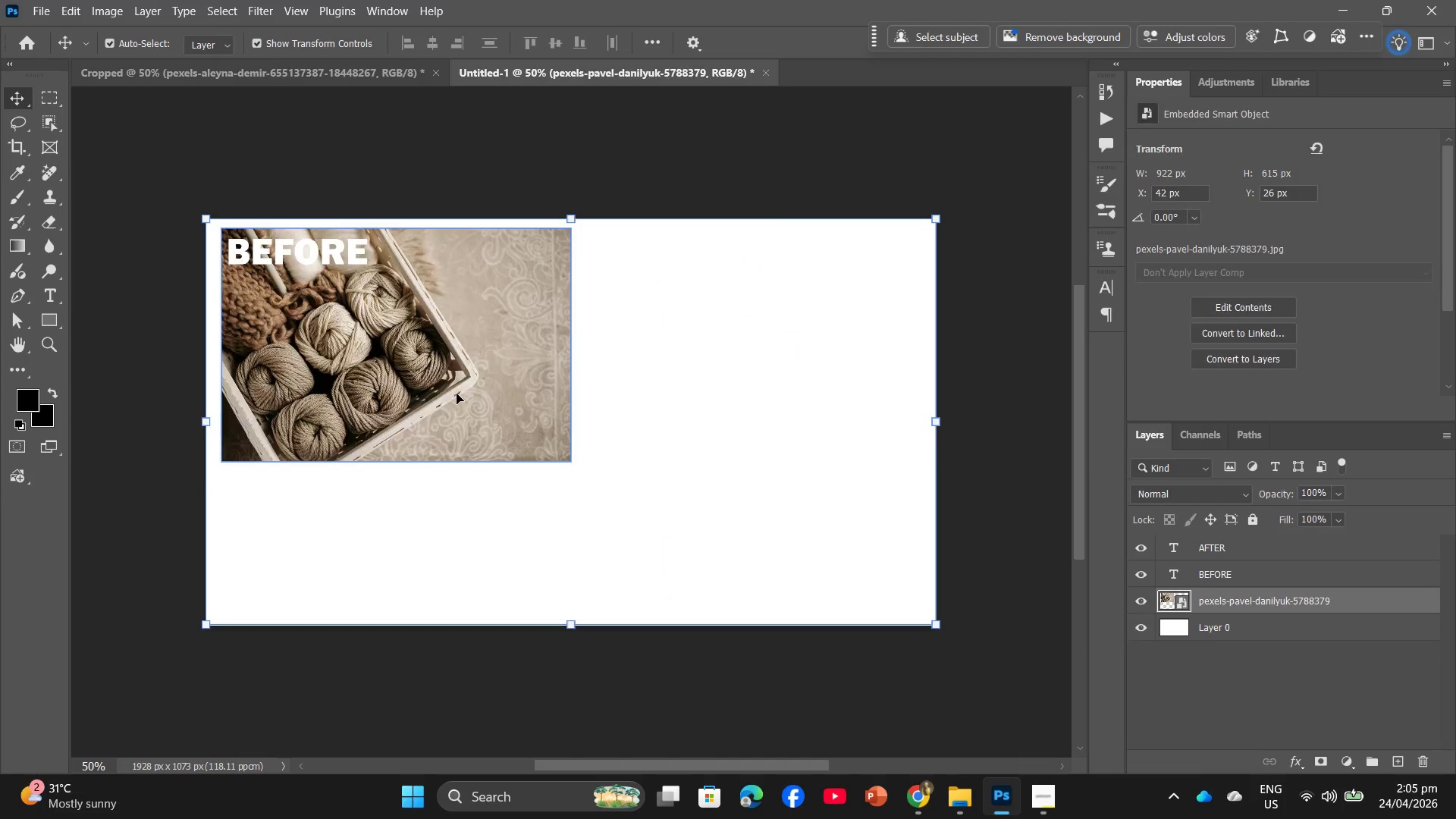 
key(Backspace)
 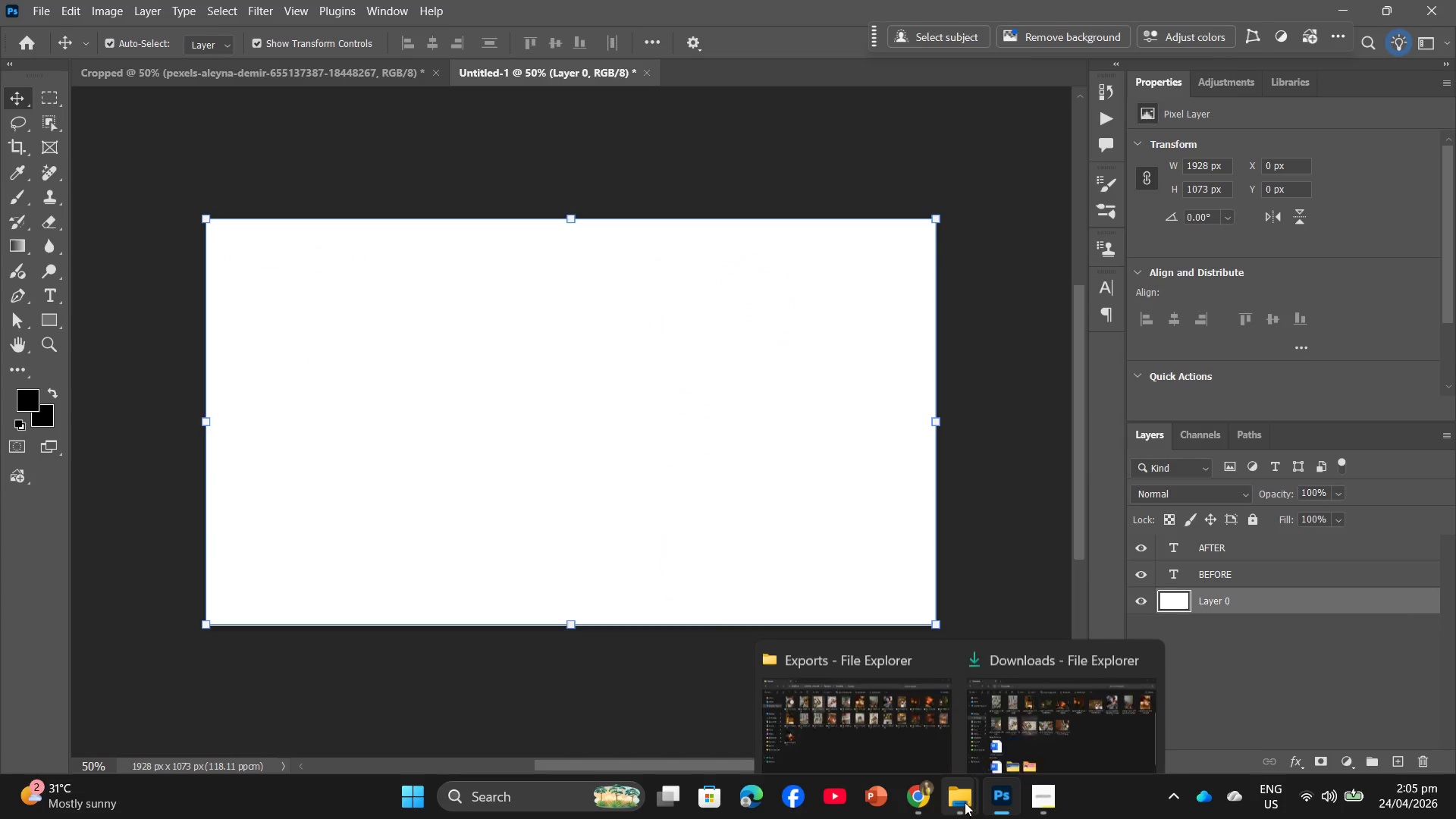 
left_click([1025, 697])
 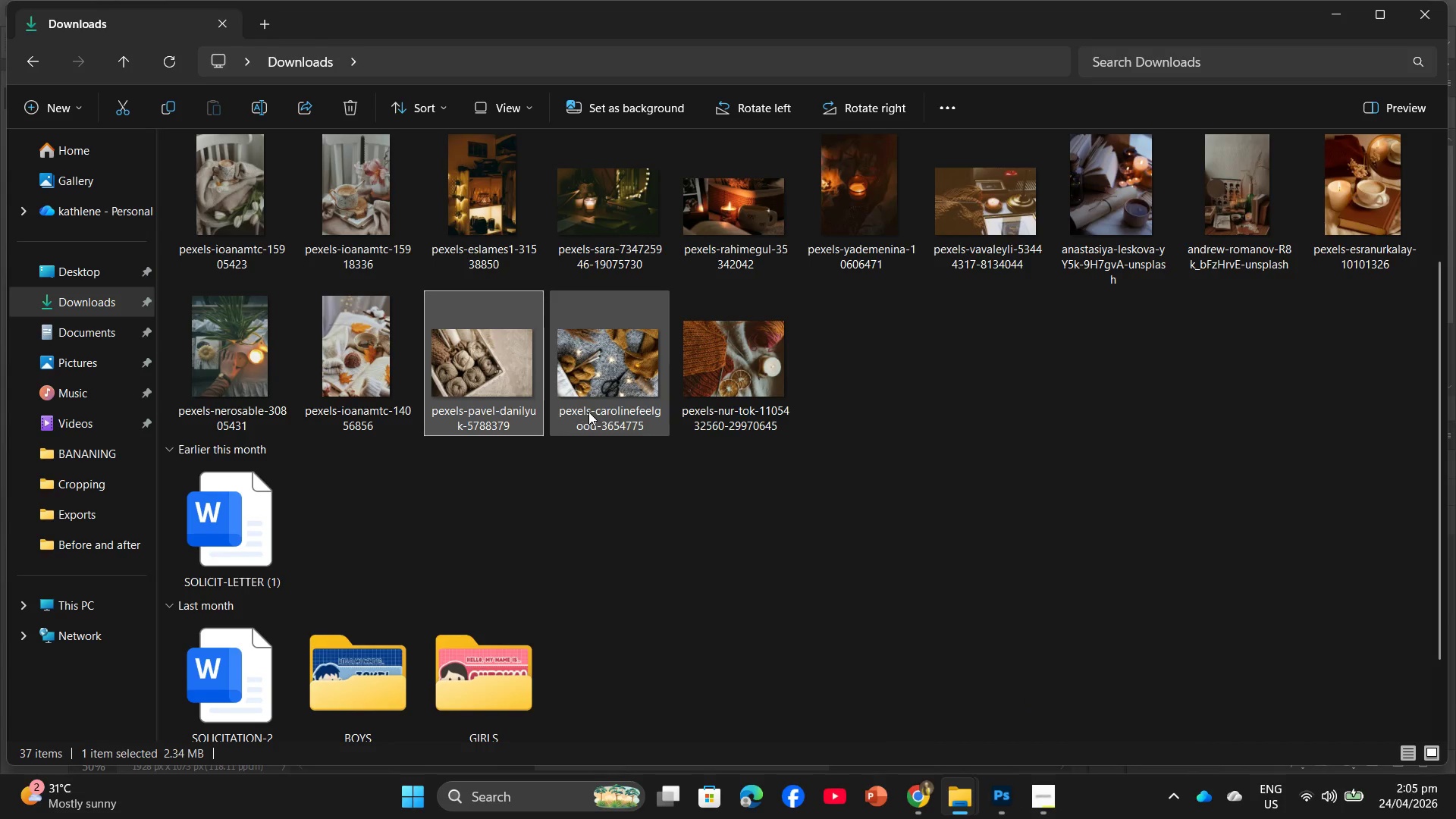 
left_click_drag(start_coordinate=[588, 396], to_coordinate=[572, 429])
 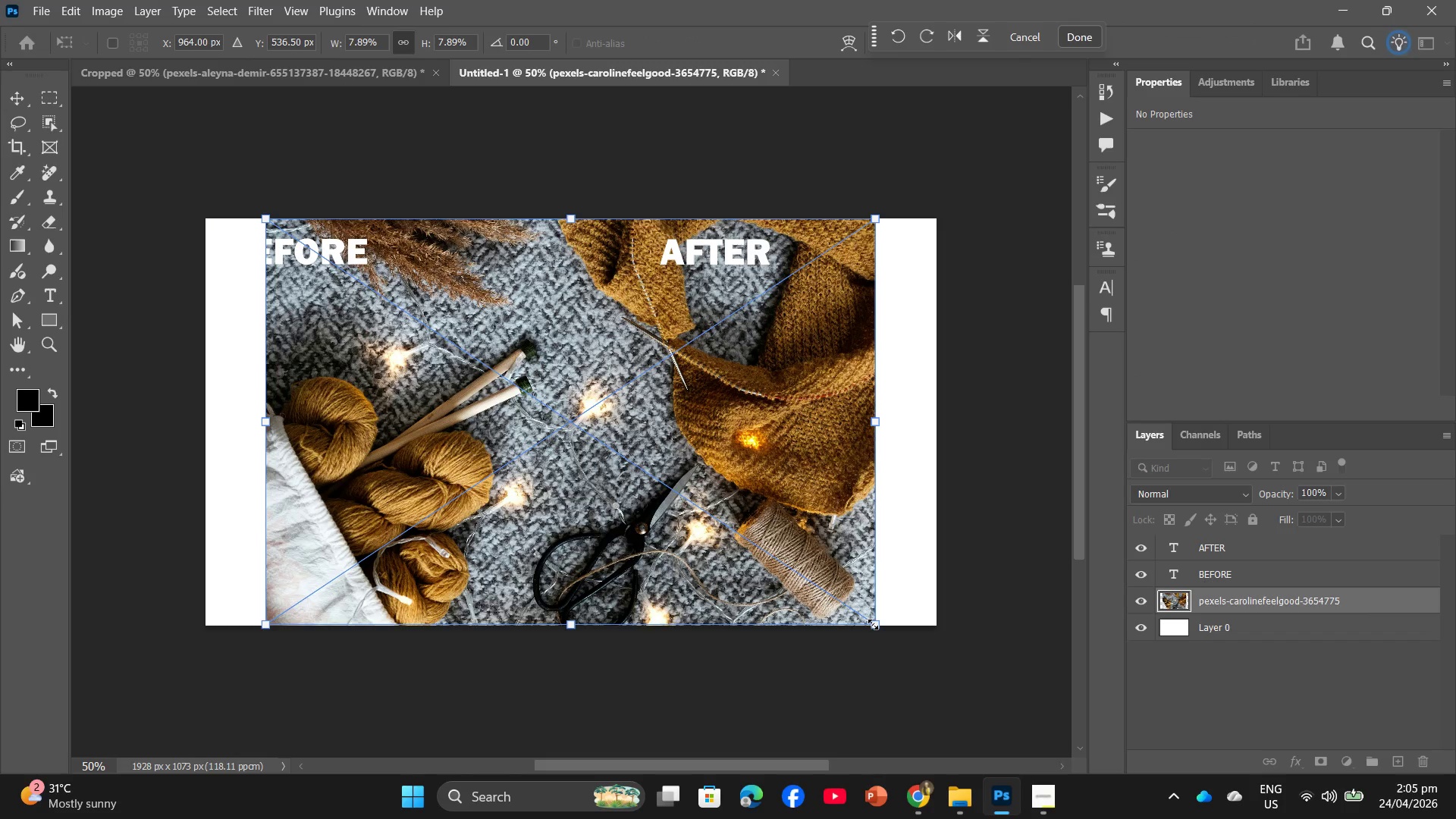 
left_click_drag(start_coordinate=[877, 629], to_coordinate=[600, 535])
 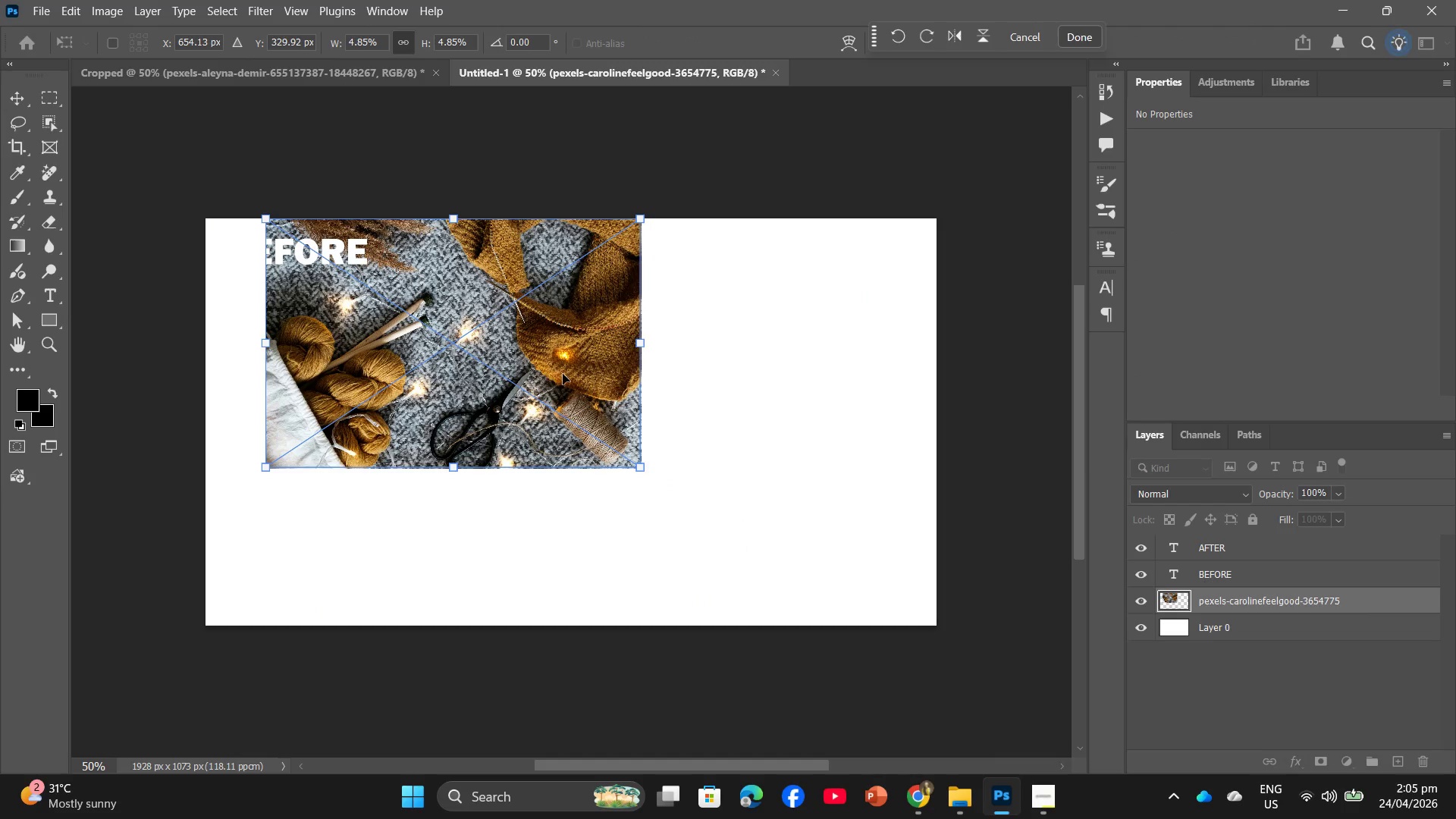 
left_click_drag(start_coordinate=[563, 374], to_coordinate=[513, 384])
 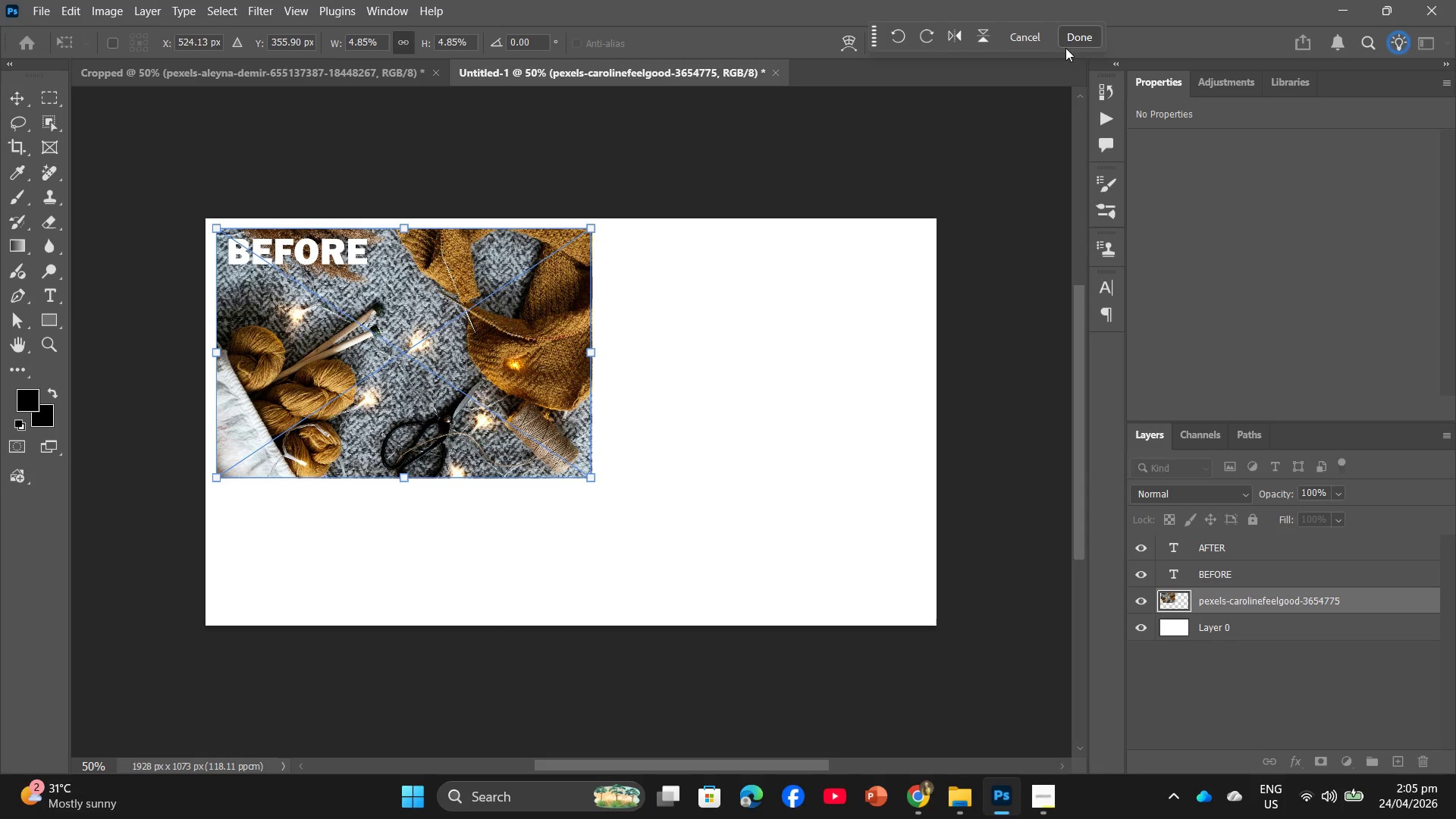 
left_click([1073, 39])
 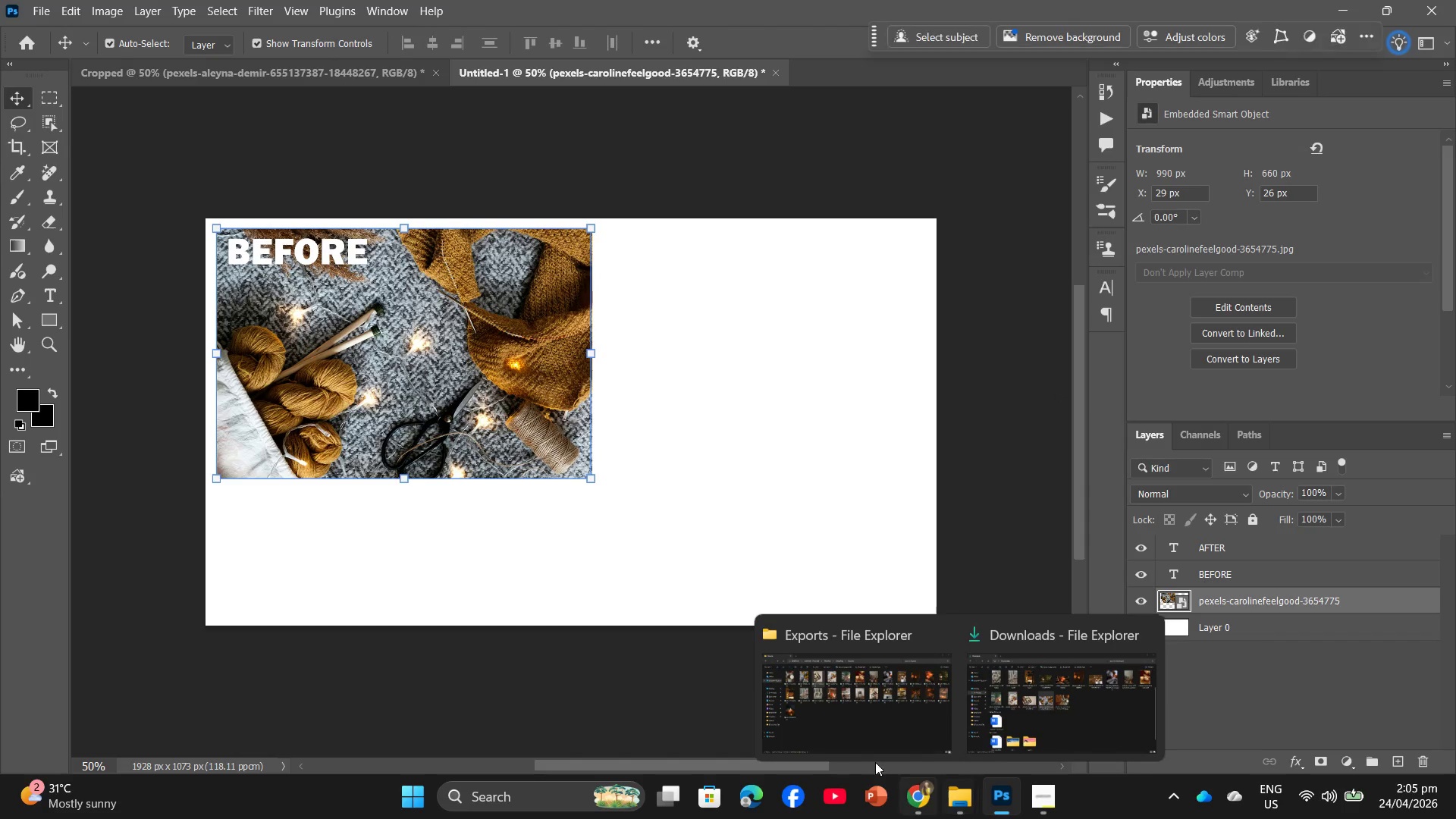 
left_click([887, 741])
 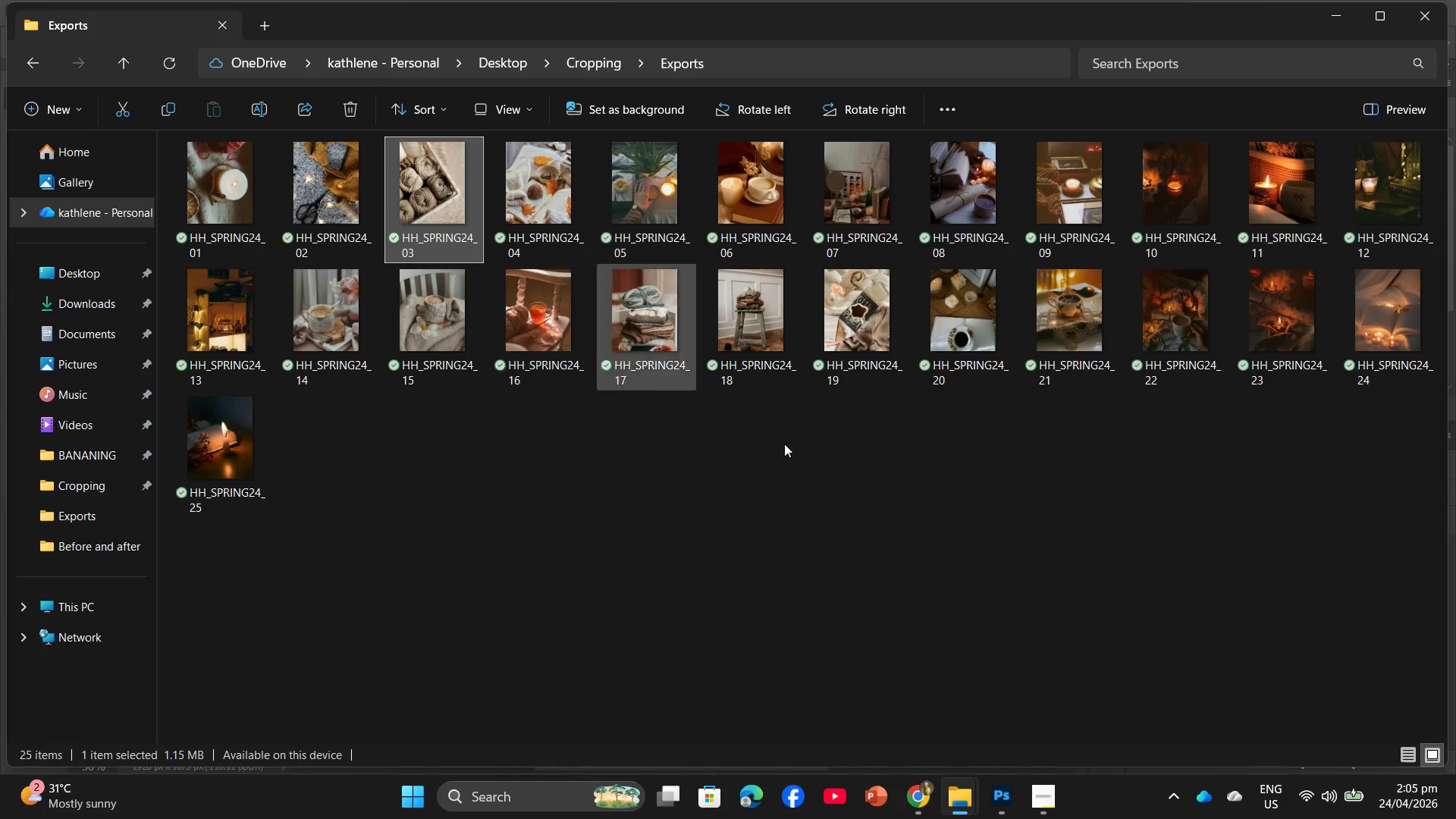 
mouse_move([1005, 776])
 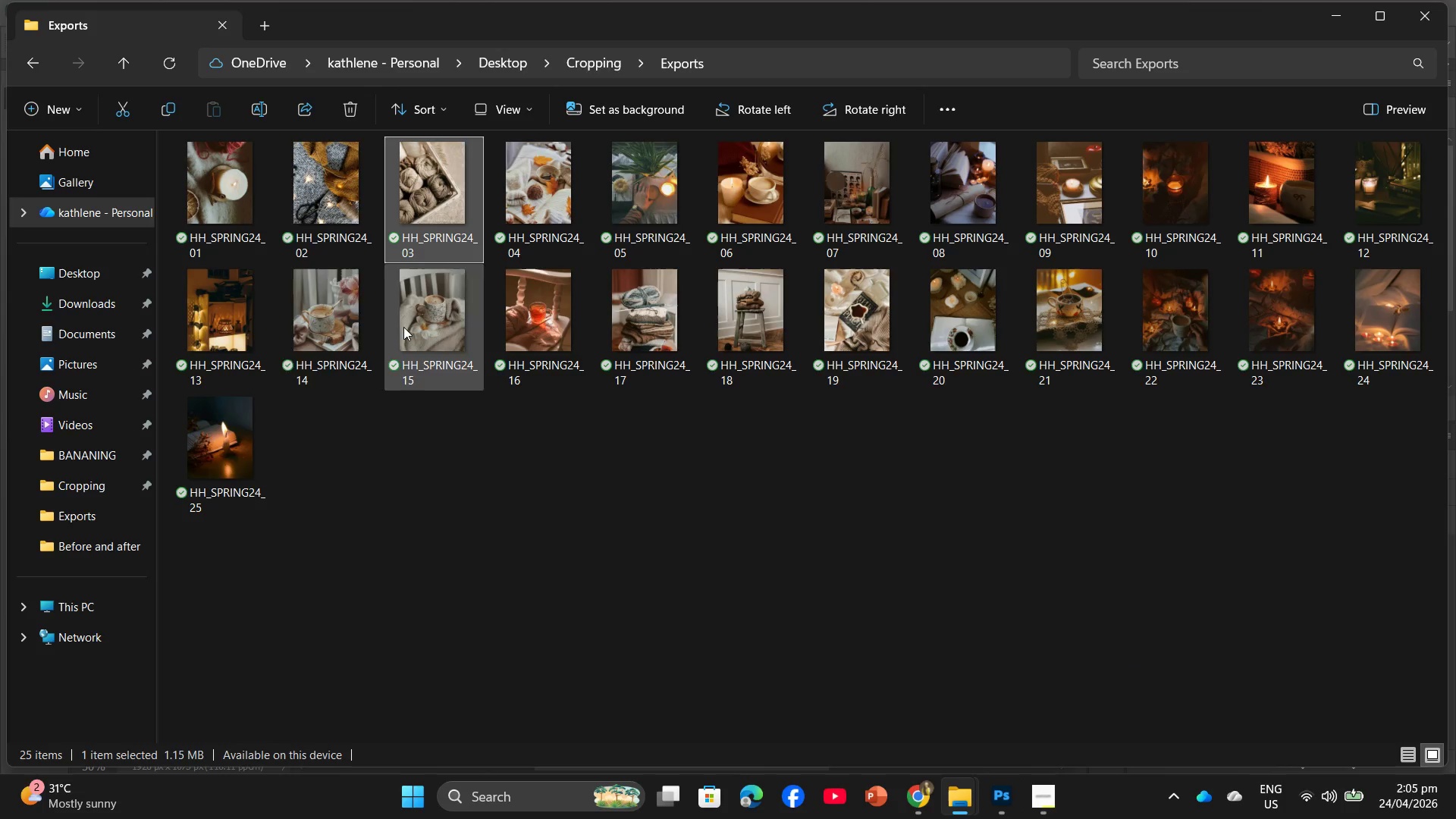 
left_click_drag(start_coordinate=[337, 174], to_coordinate=[817, 526])
 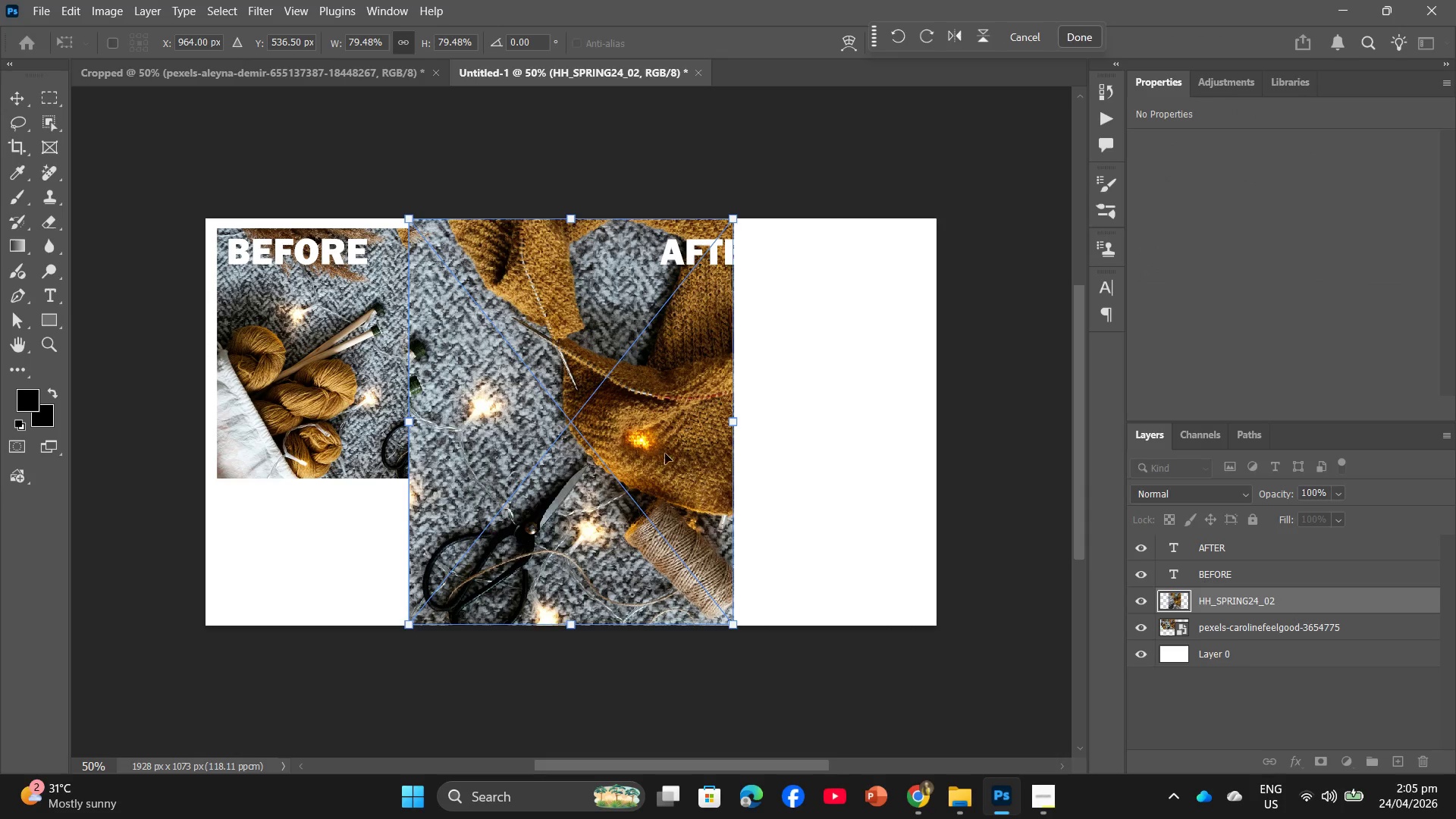 
left_click_drag(start_coordinate=[657, 453], to_coordinate=[855, 452])